 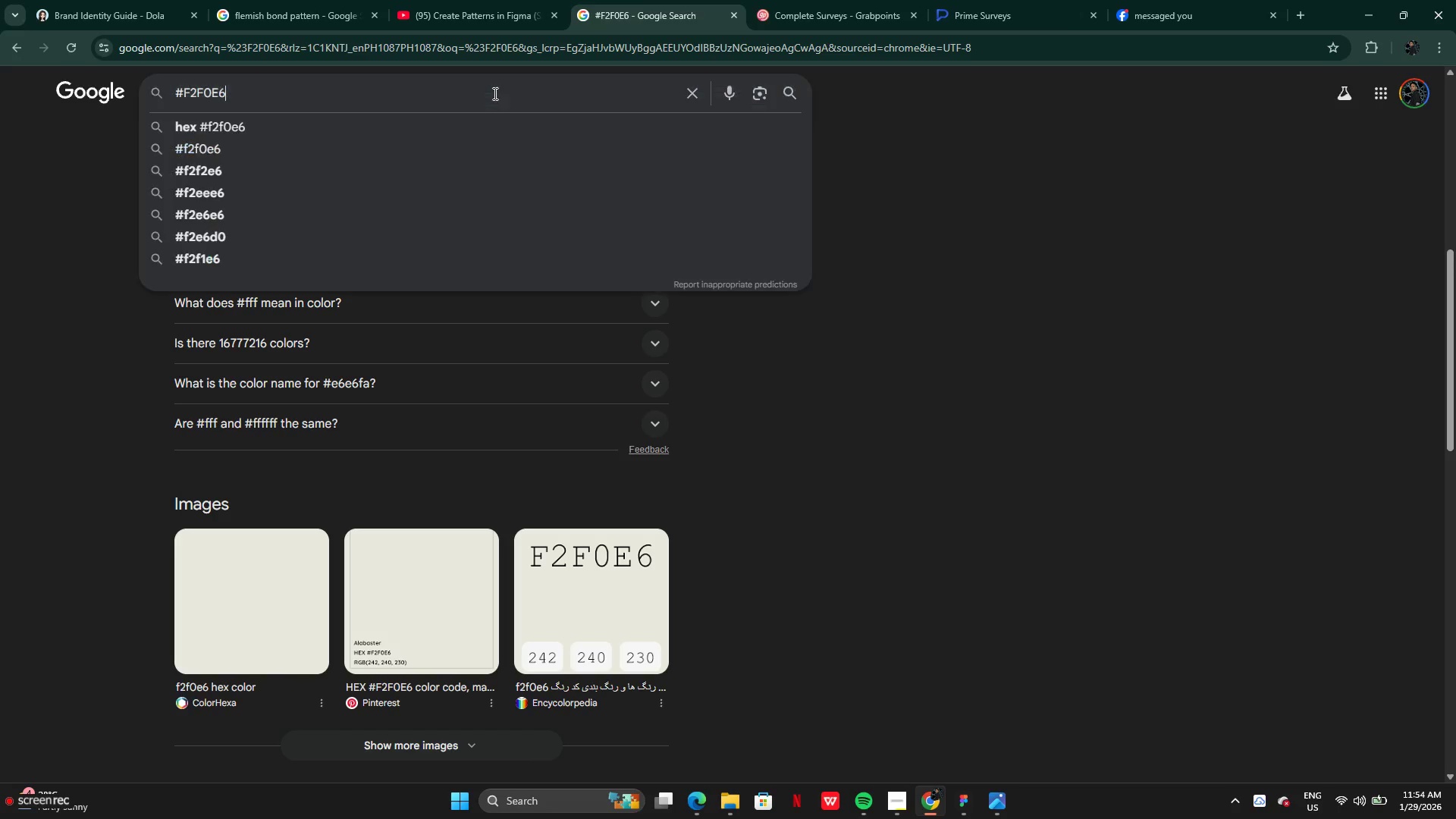 
hold_key(key=Backspace, duration=0.89)
 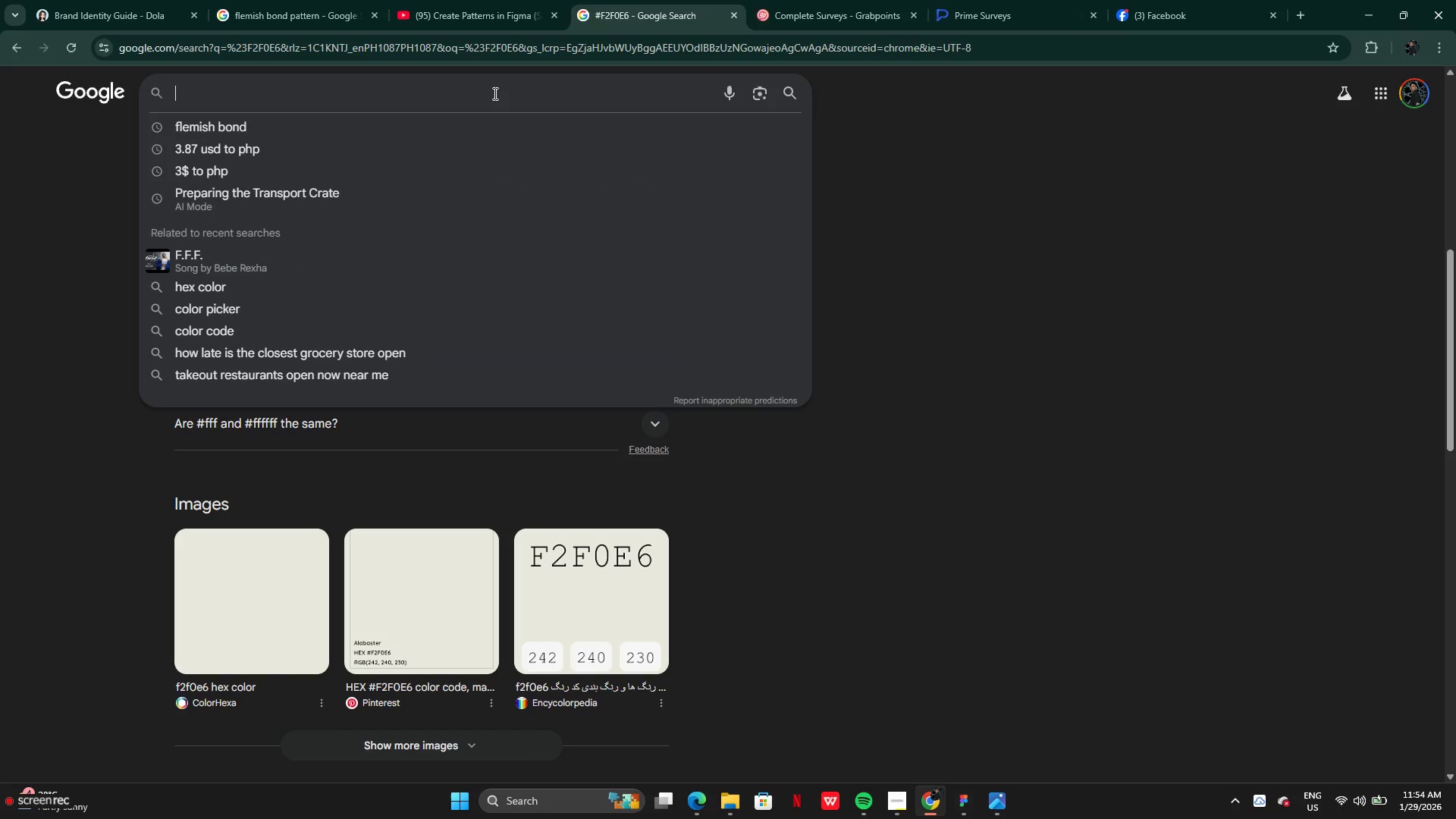 
type(Mansory psttern)
 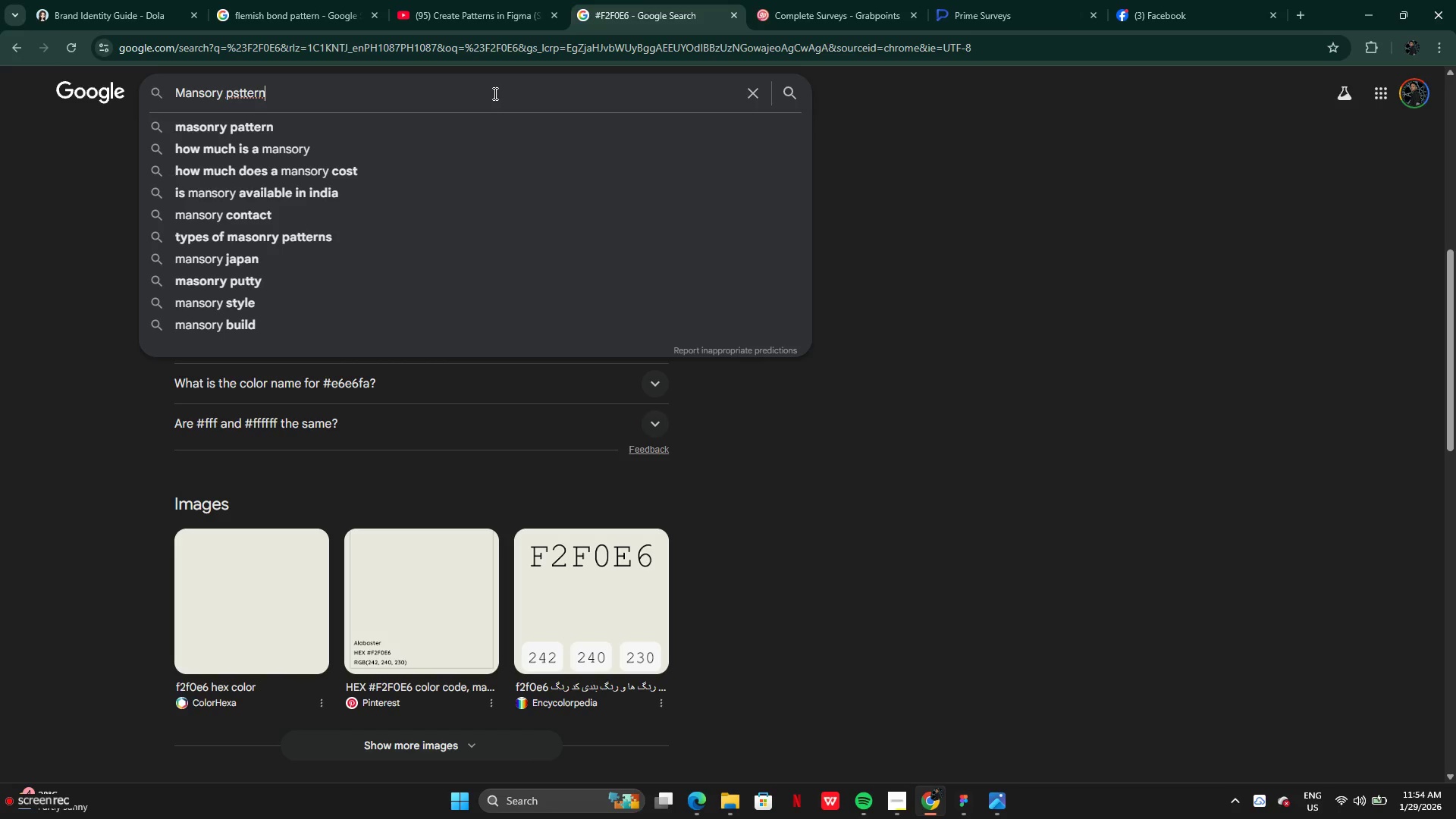 
key(Enter)
 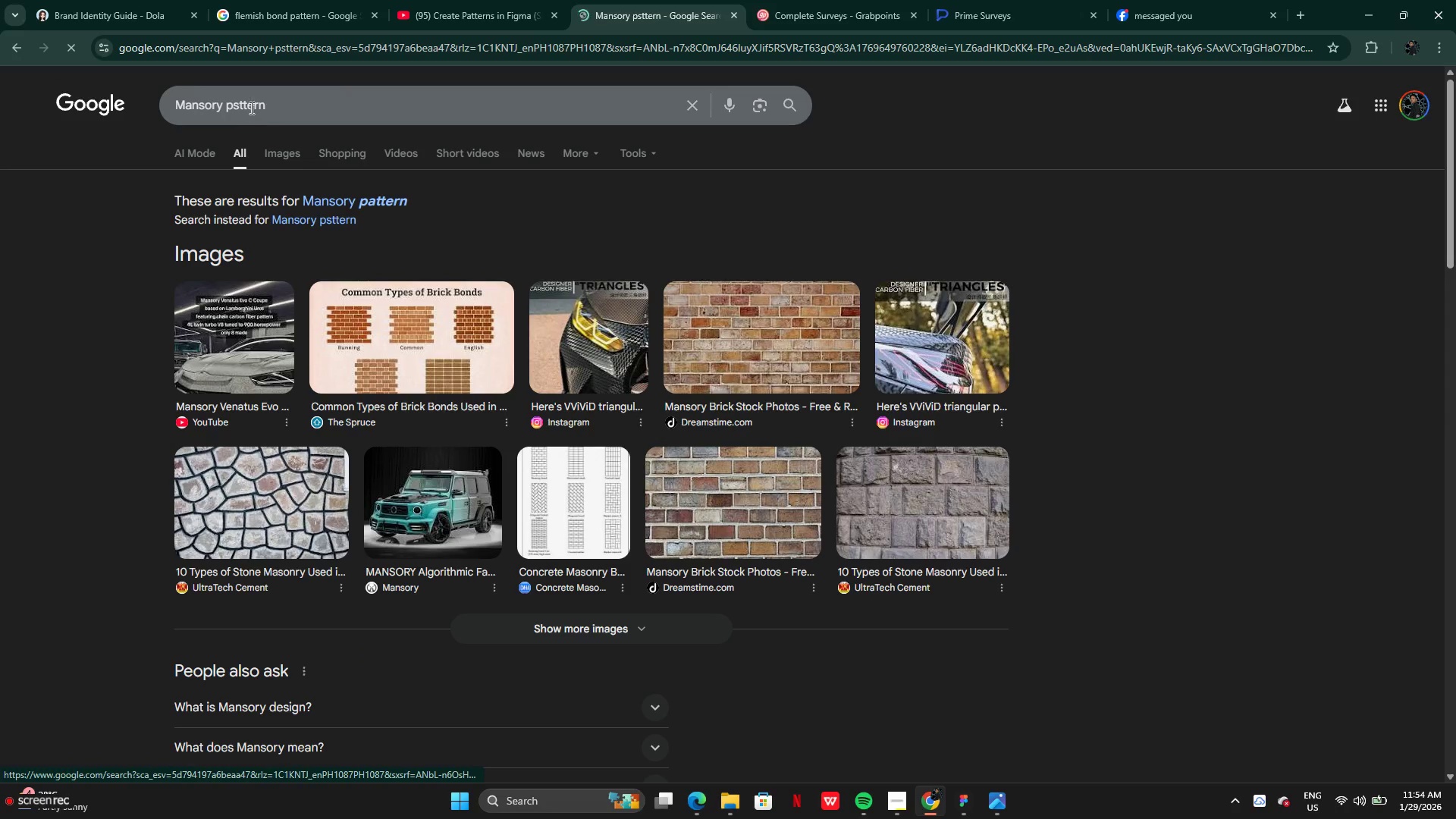 
left_click([239, 106])
 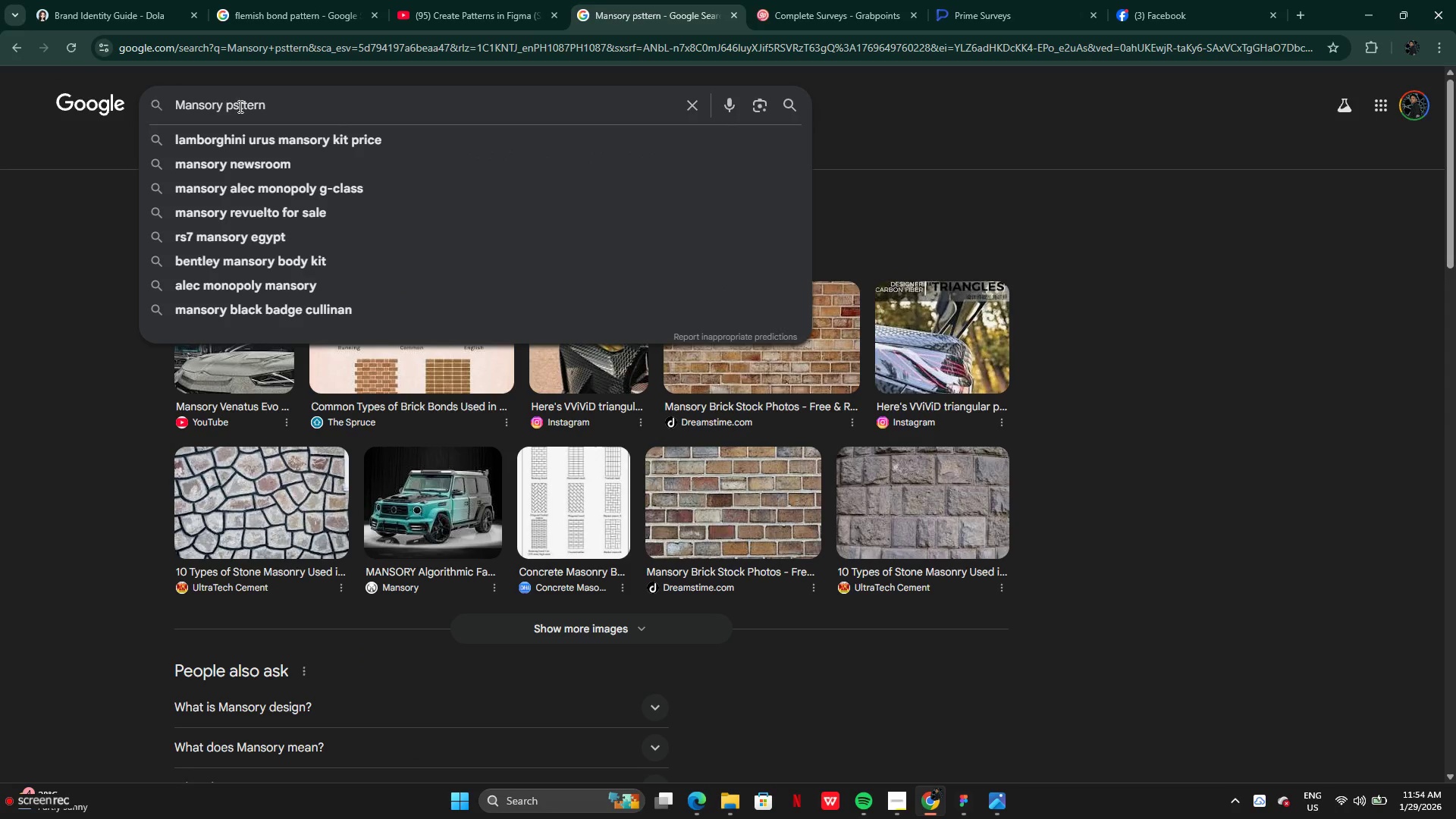 
key(Backspace)
 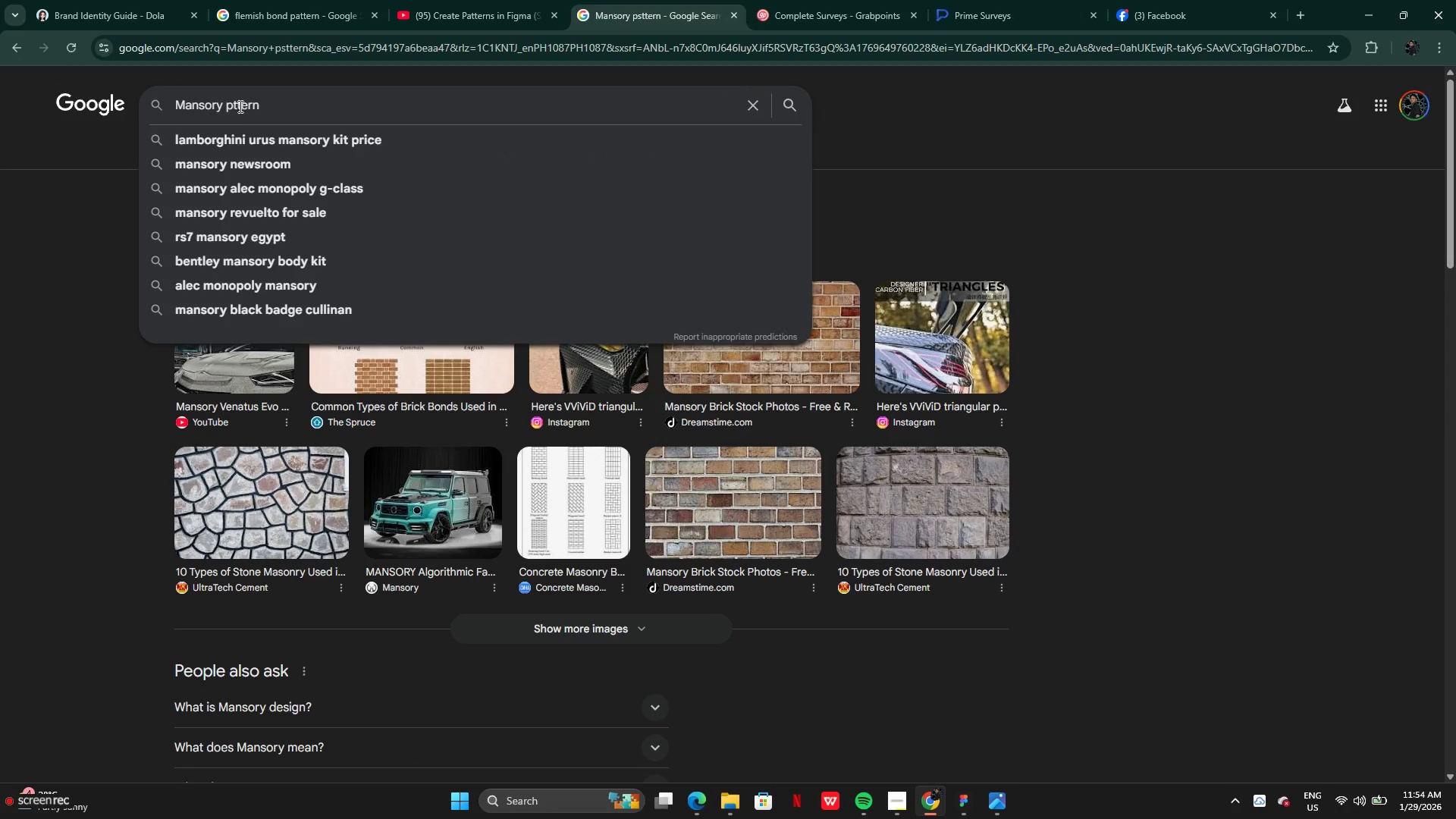 
key(A)
 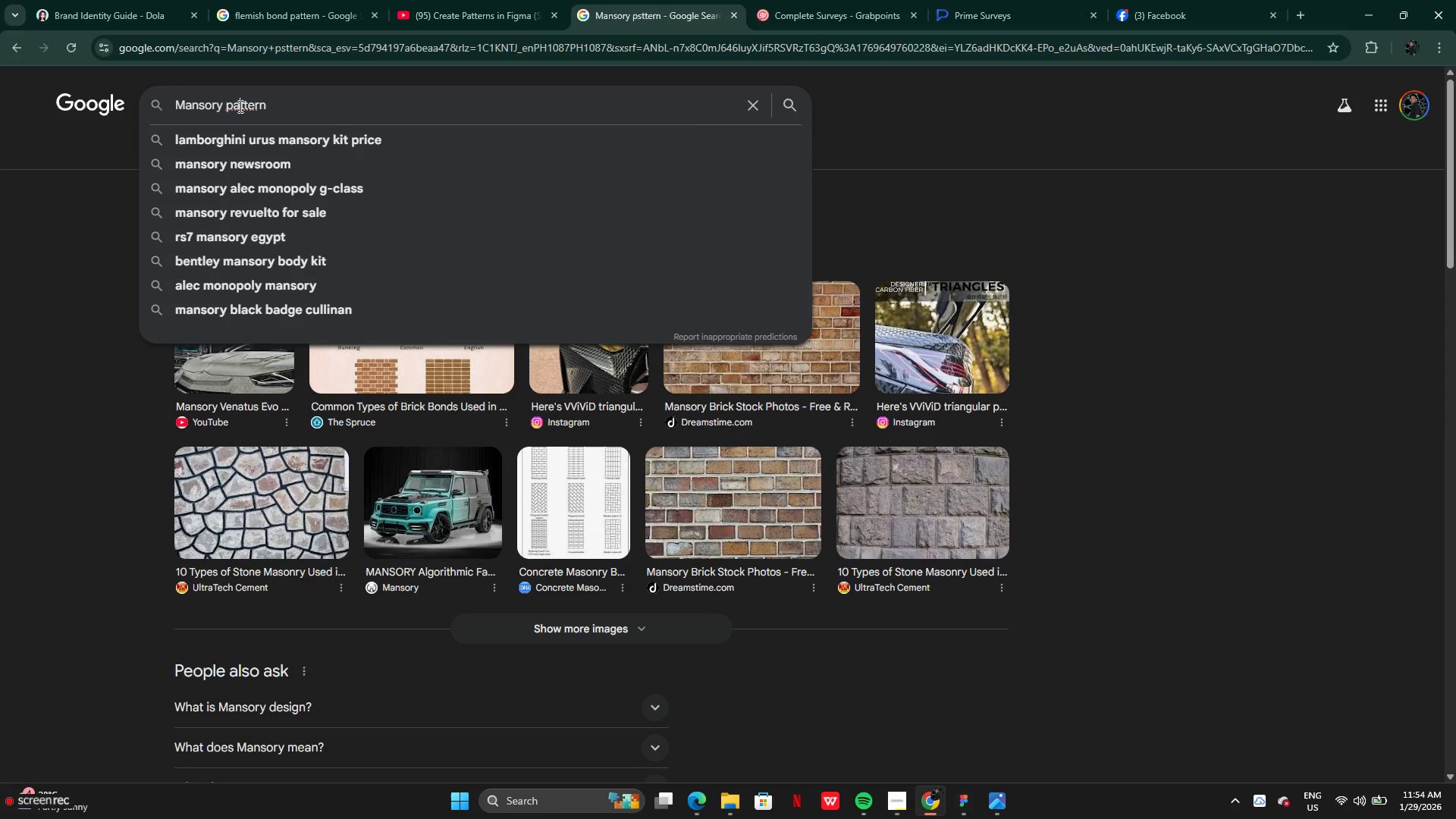 
key(Enter)
 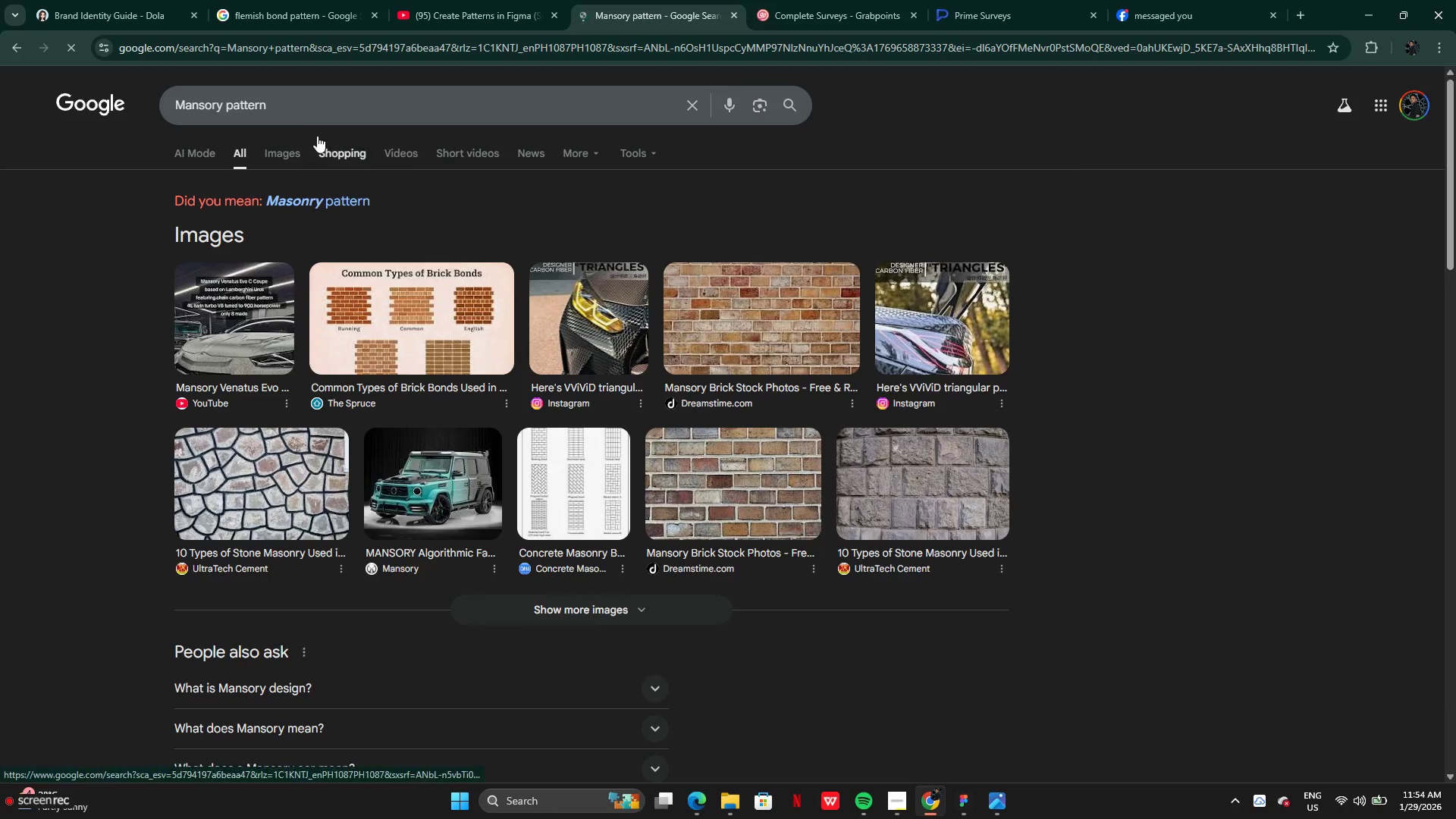 
left_click([292, 152])
 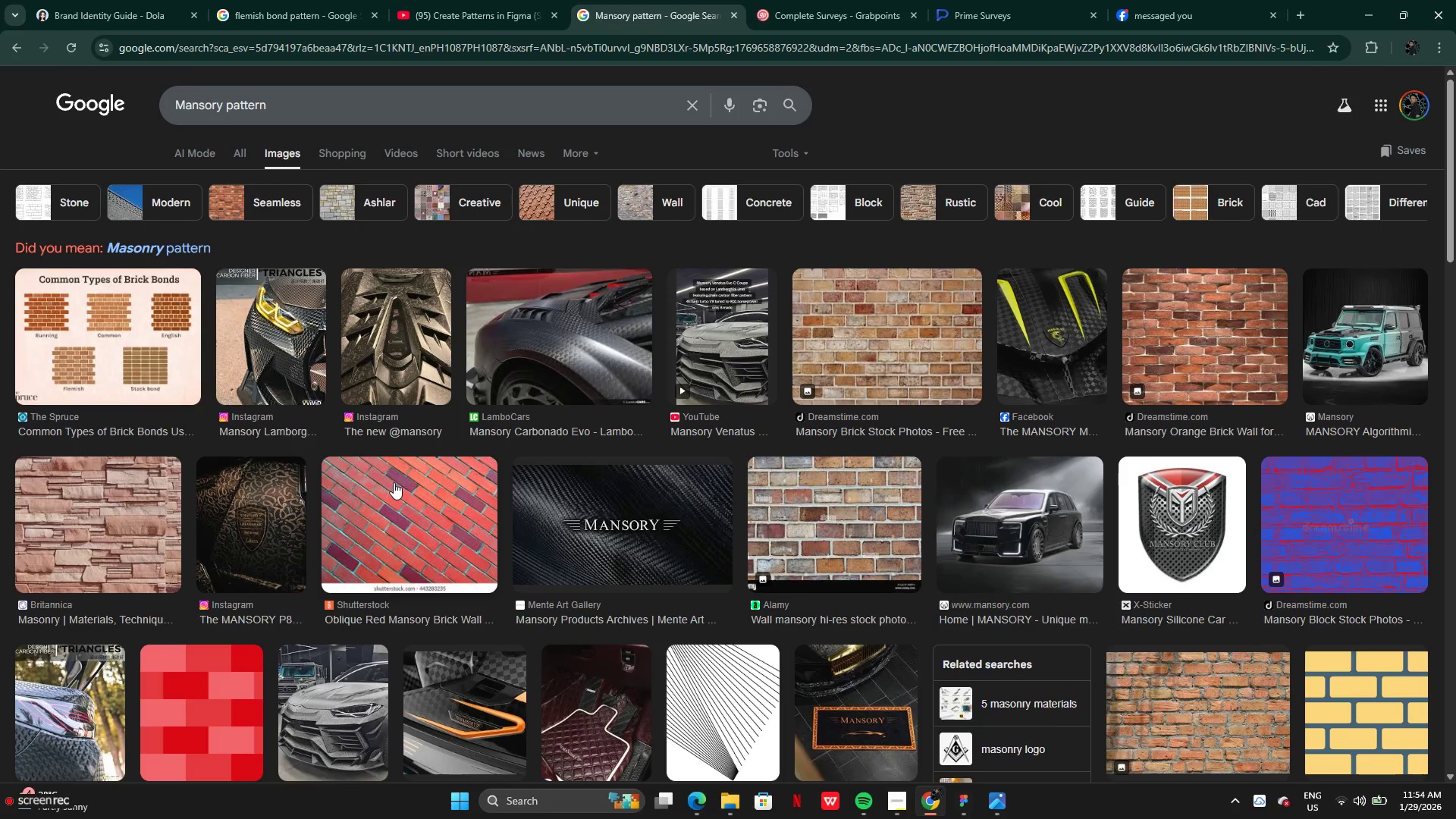 
wait(8.55)
 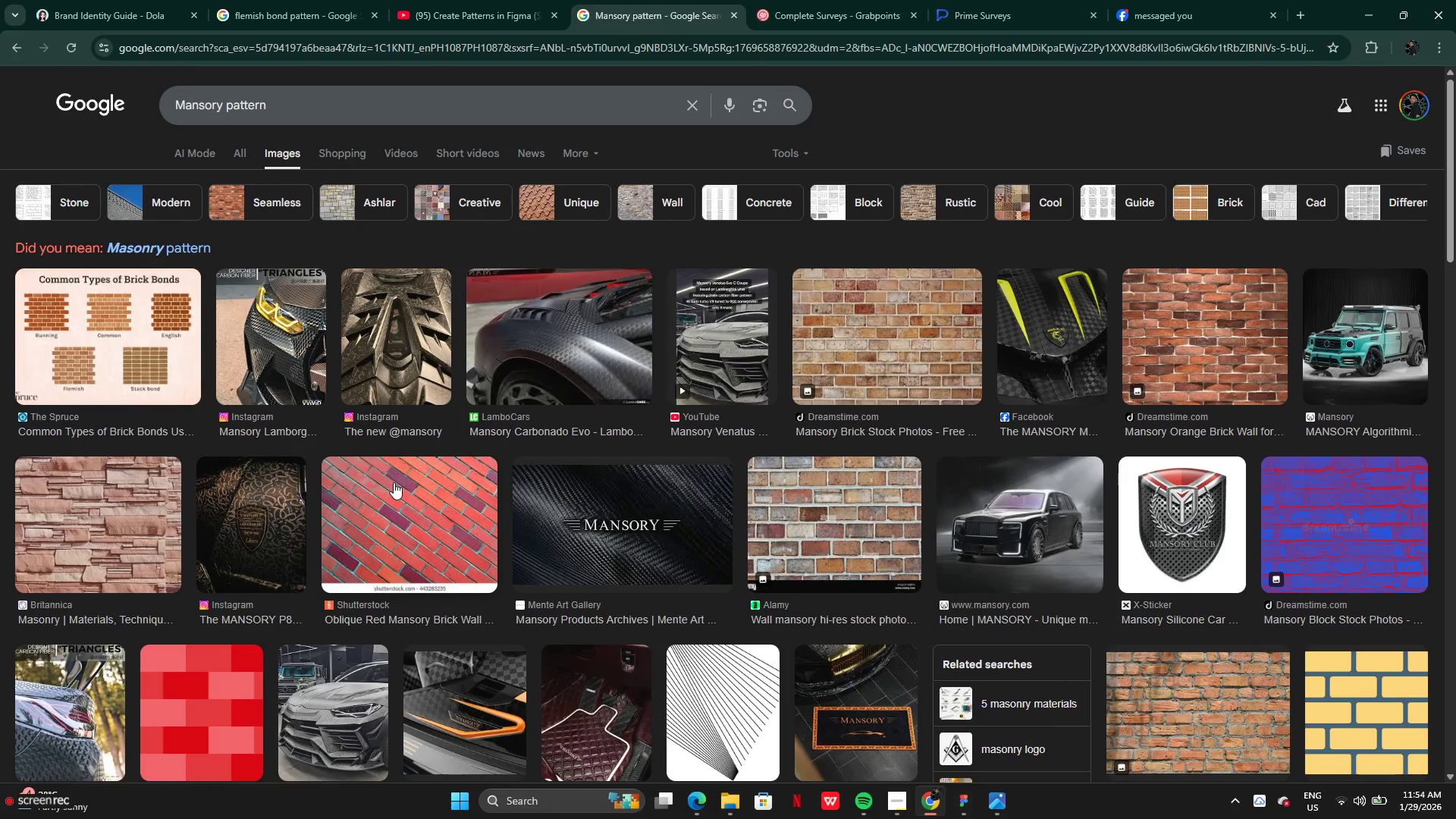 
left_click([961, 801])
 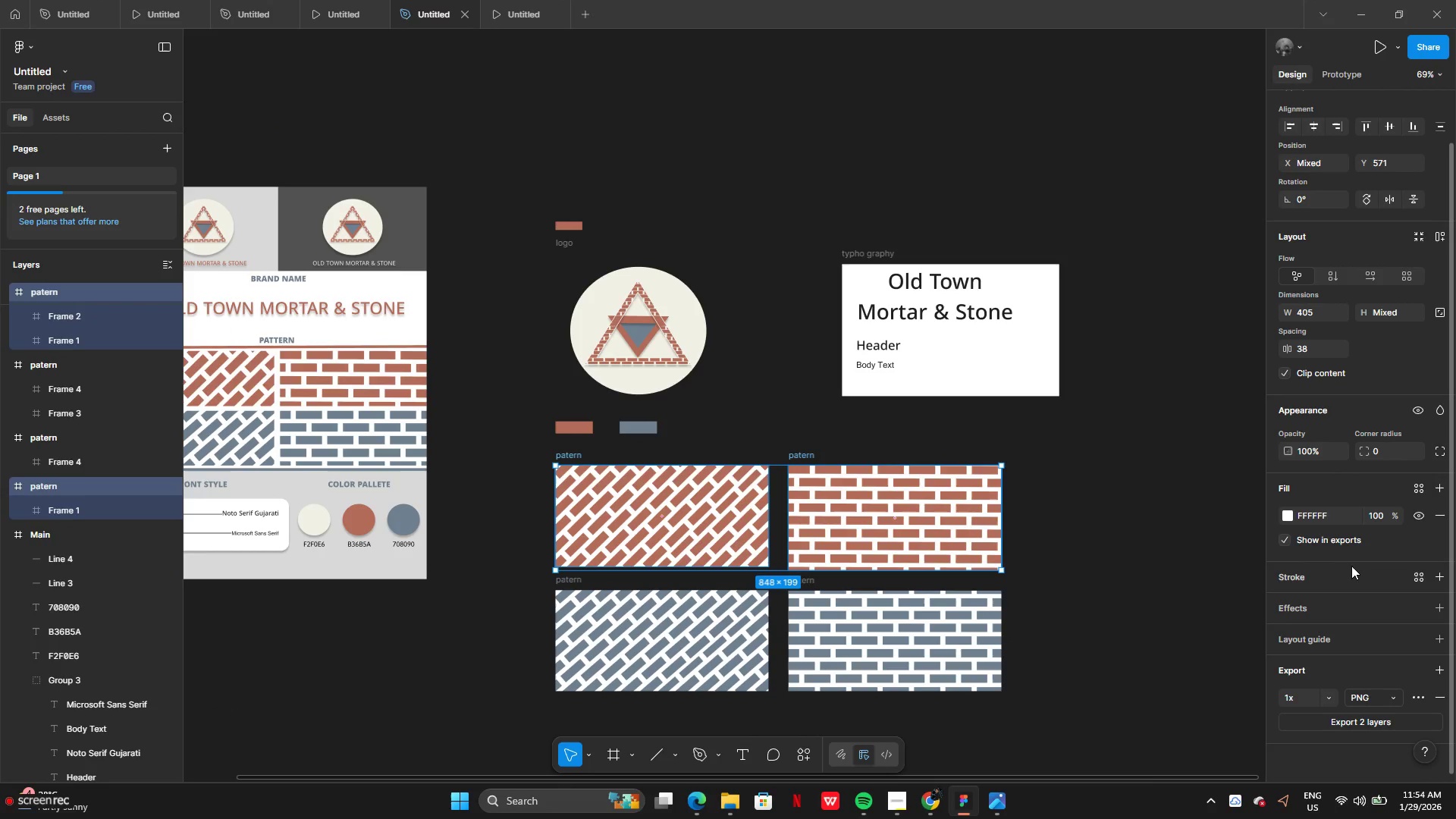 
scroll: coordinate [1373, 725], scroll_direction: down, amount: 7.0
 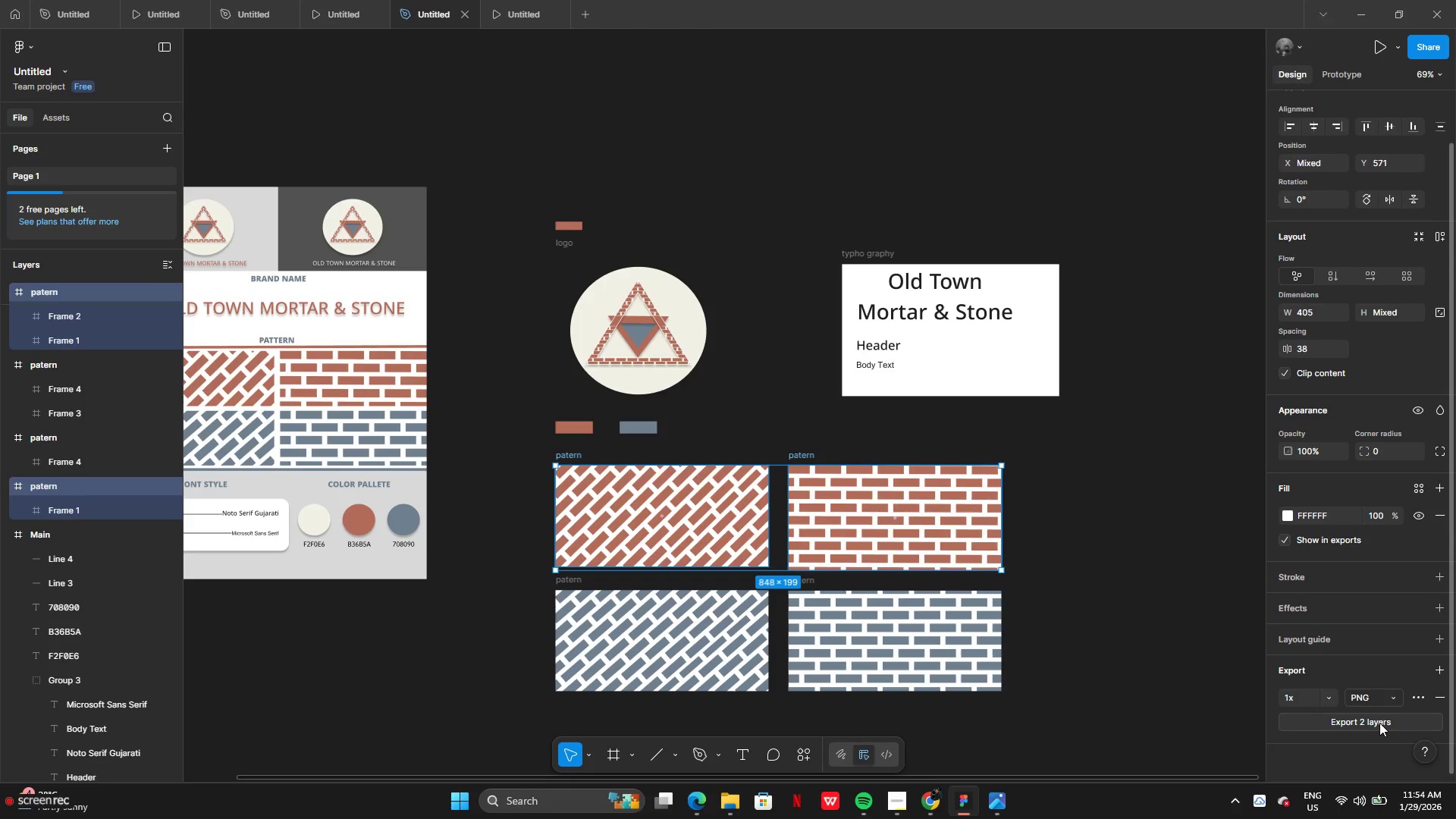 
left_click([1379, 723])
 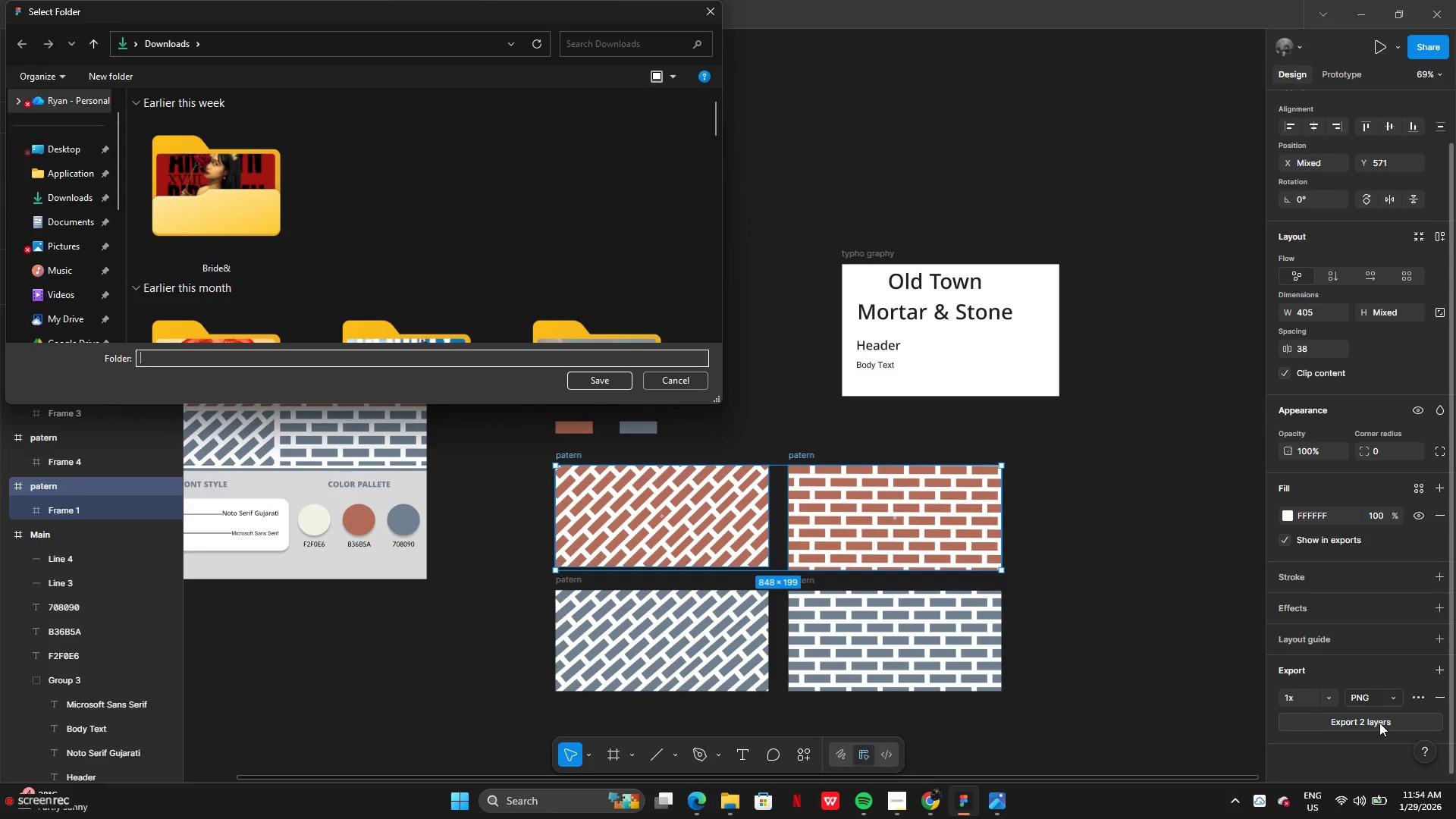 
wait(8.59)
 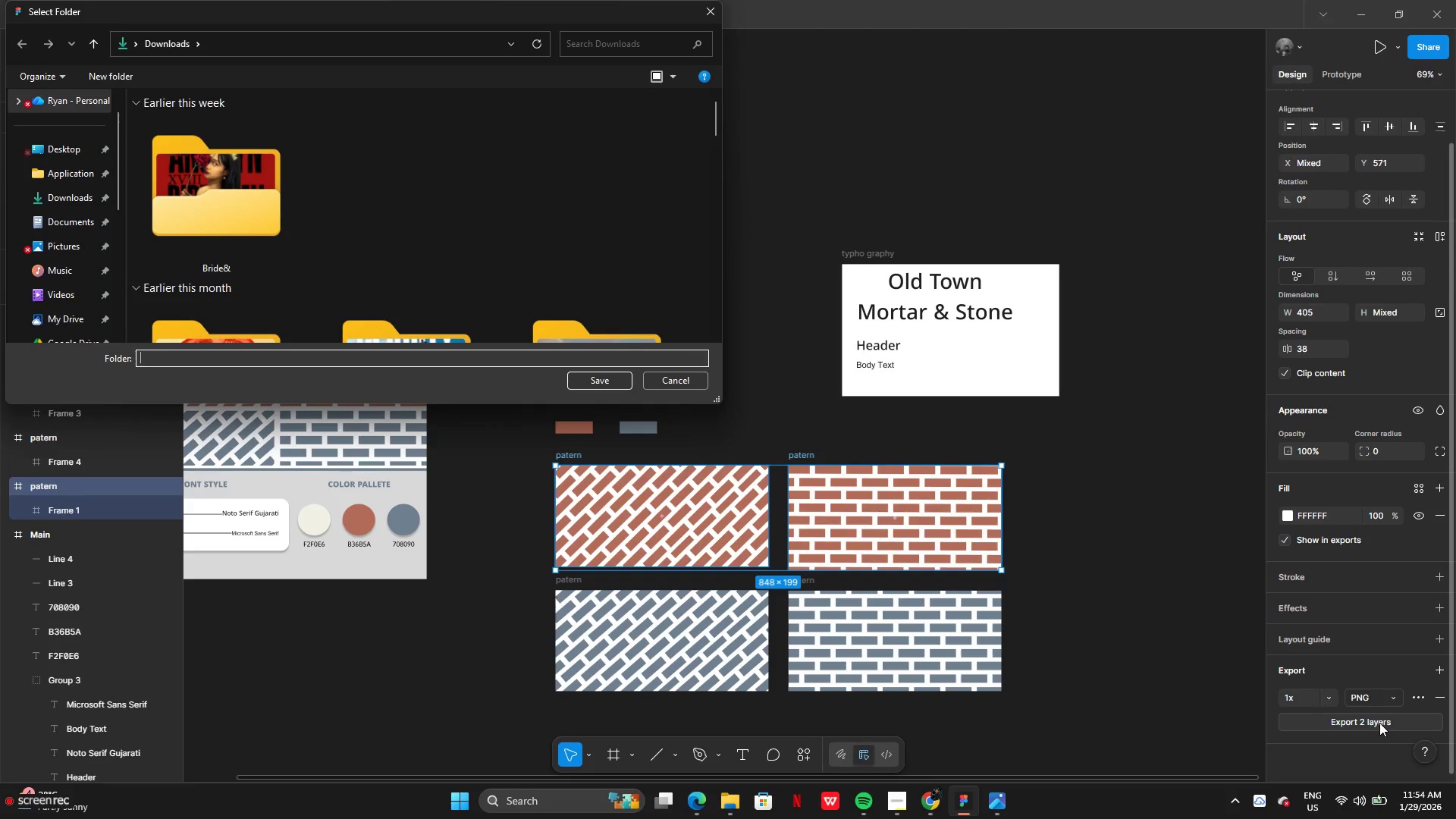 
left_click([605, 378])
 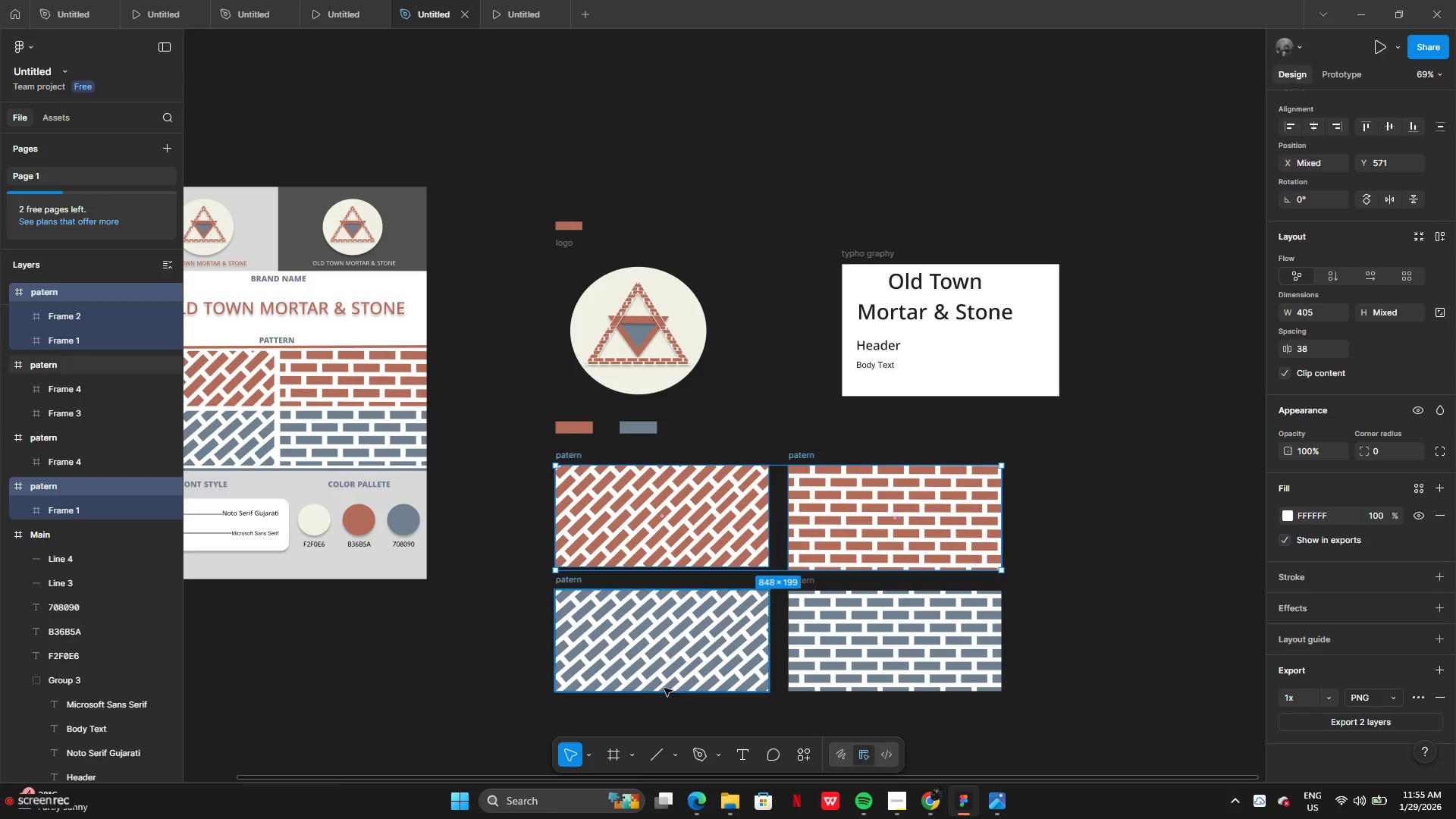 
wait(5.12)
 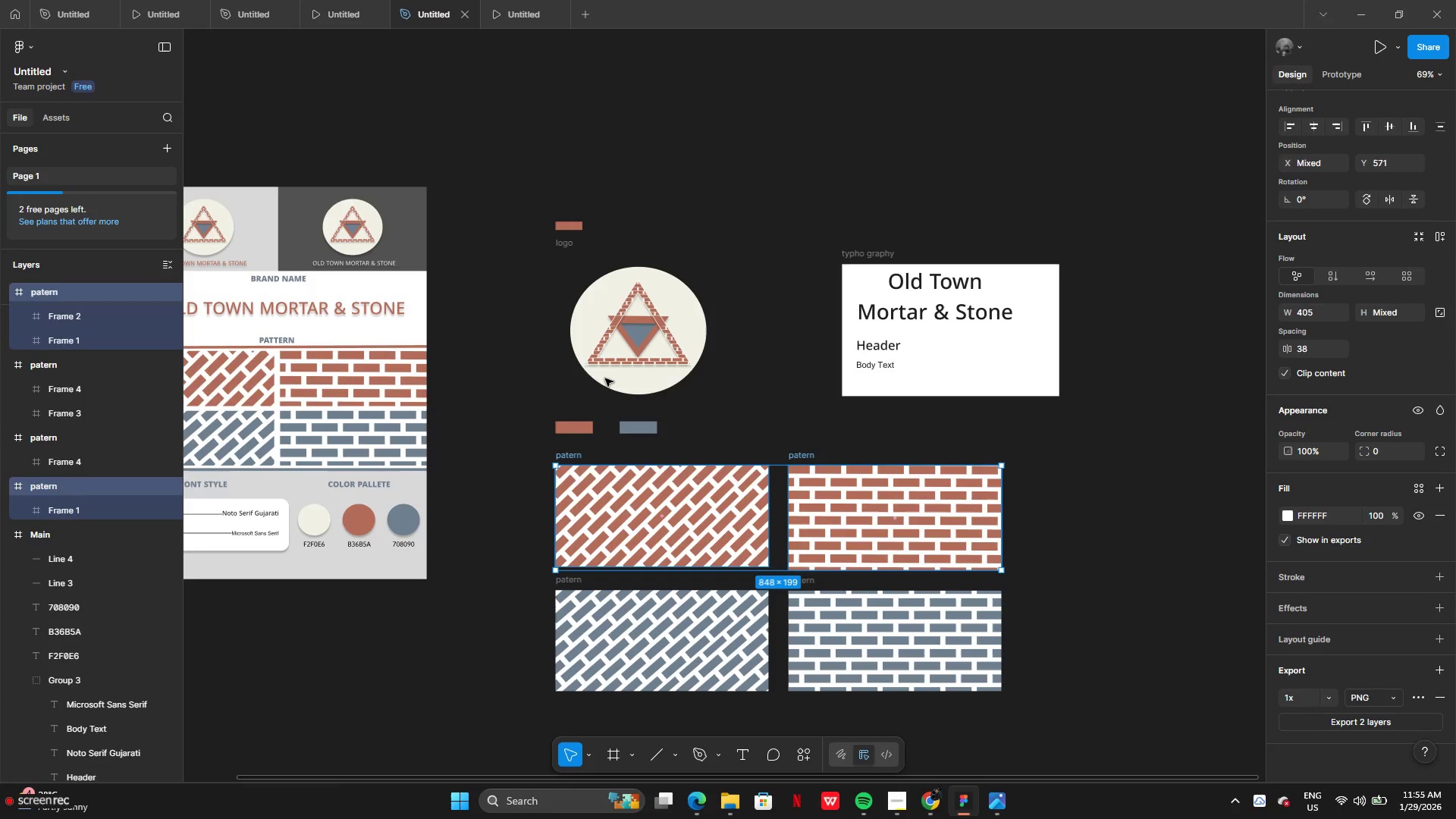 
left_click([735, 805])
 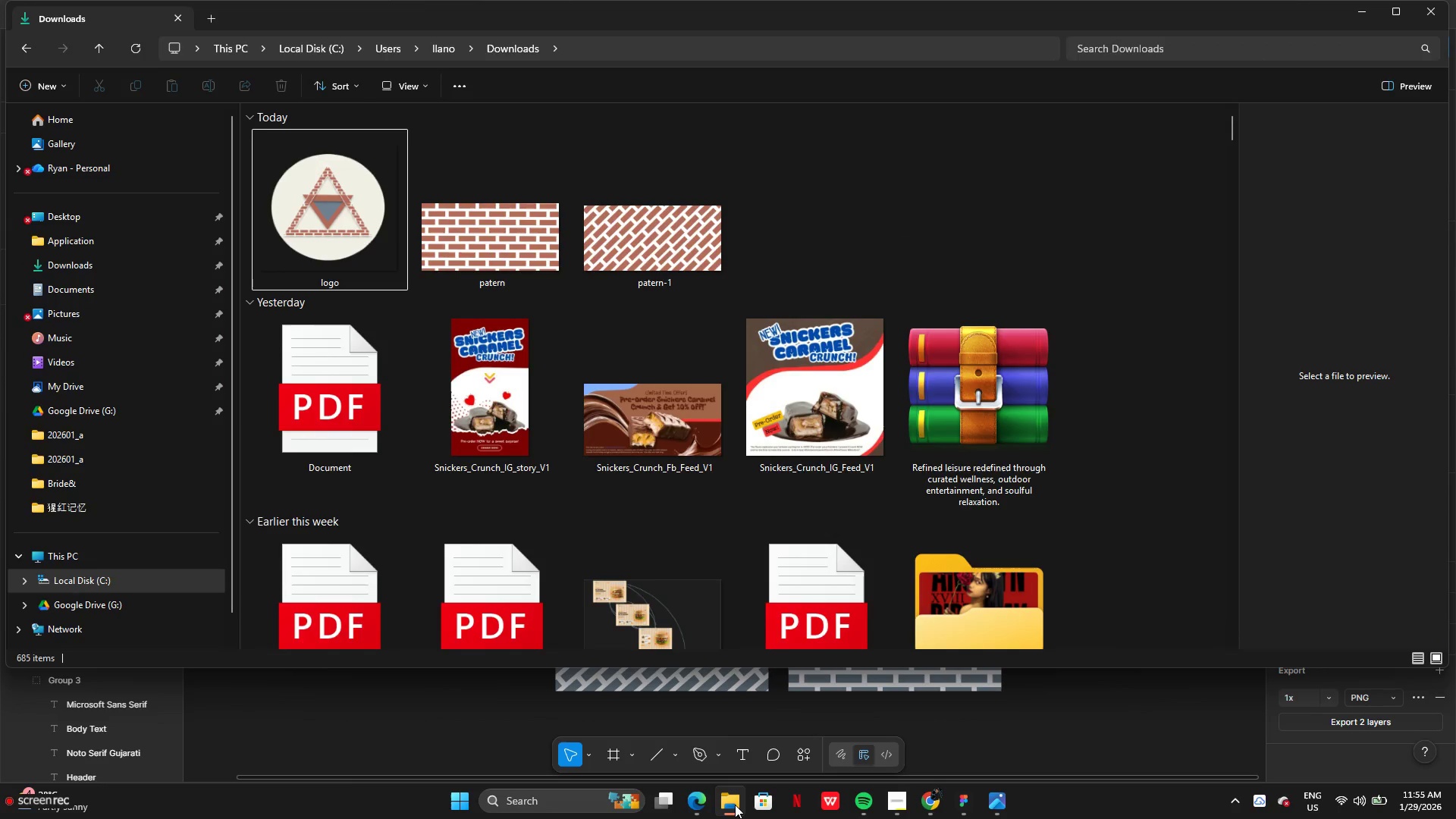 
left_click([735, 805])
 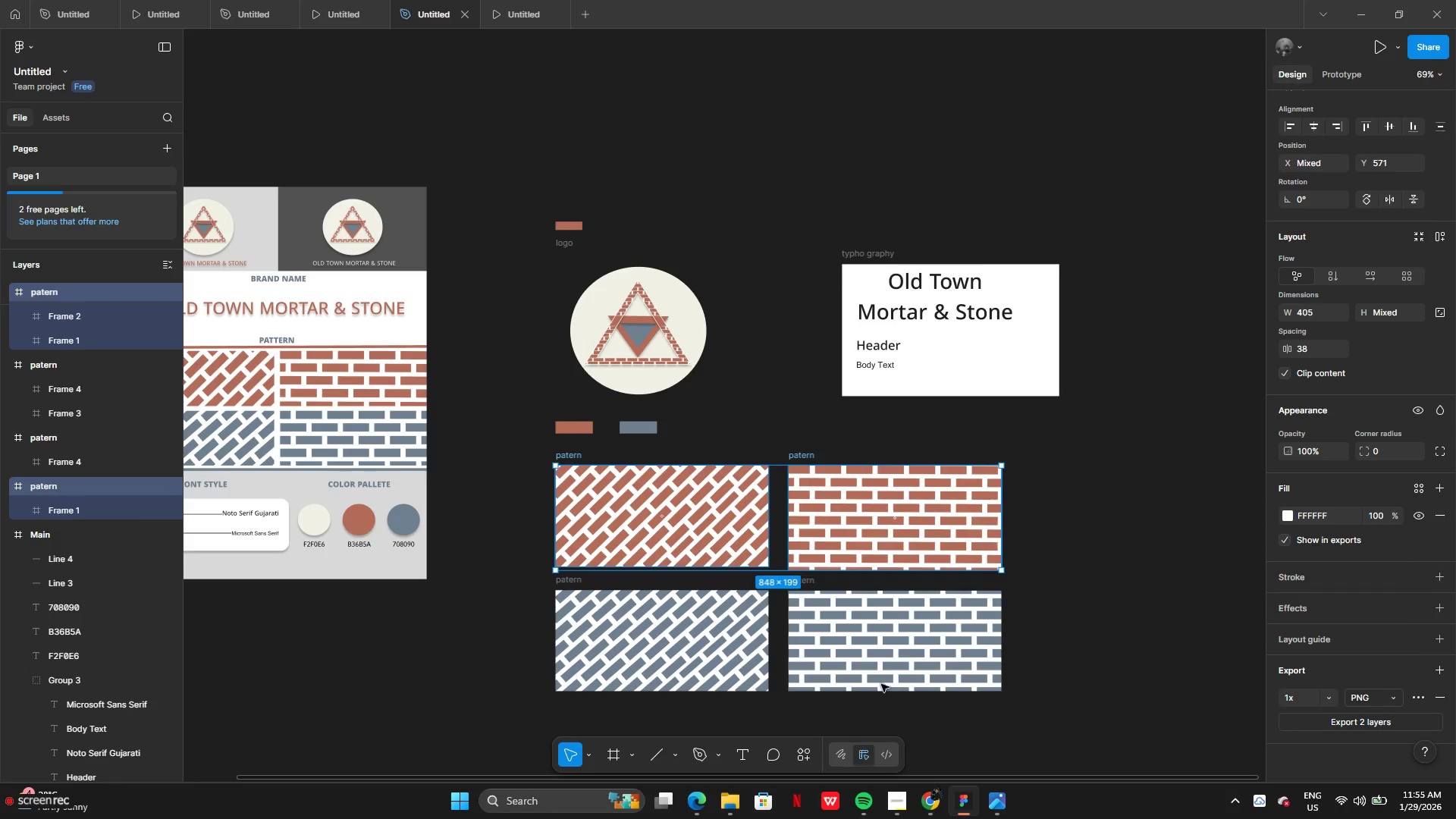 
left_click([1036, 640])
 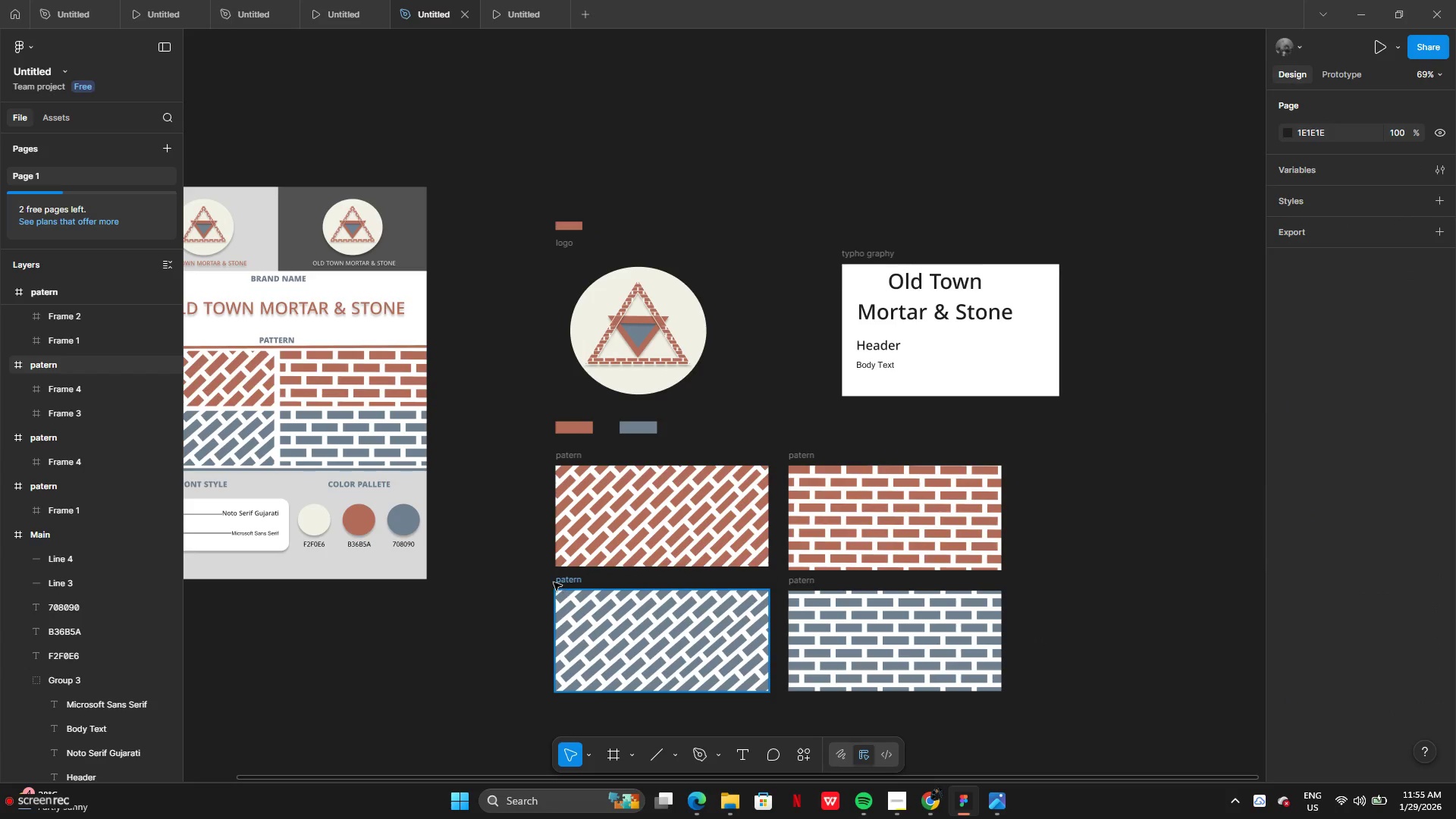 
left_click_drag(start_coordinate=[545, 582], to_coordinate=[833, 633])
 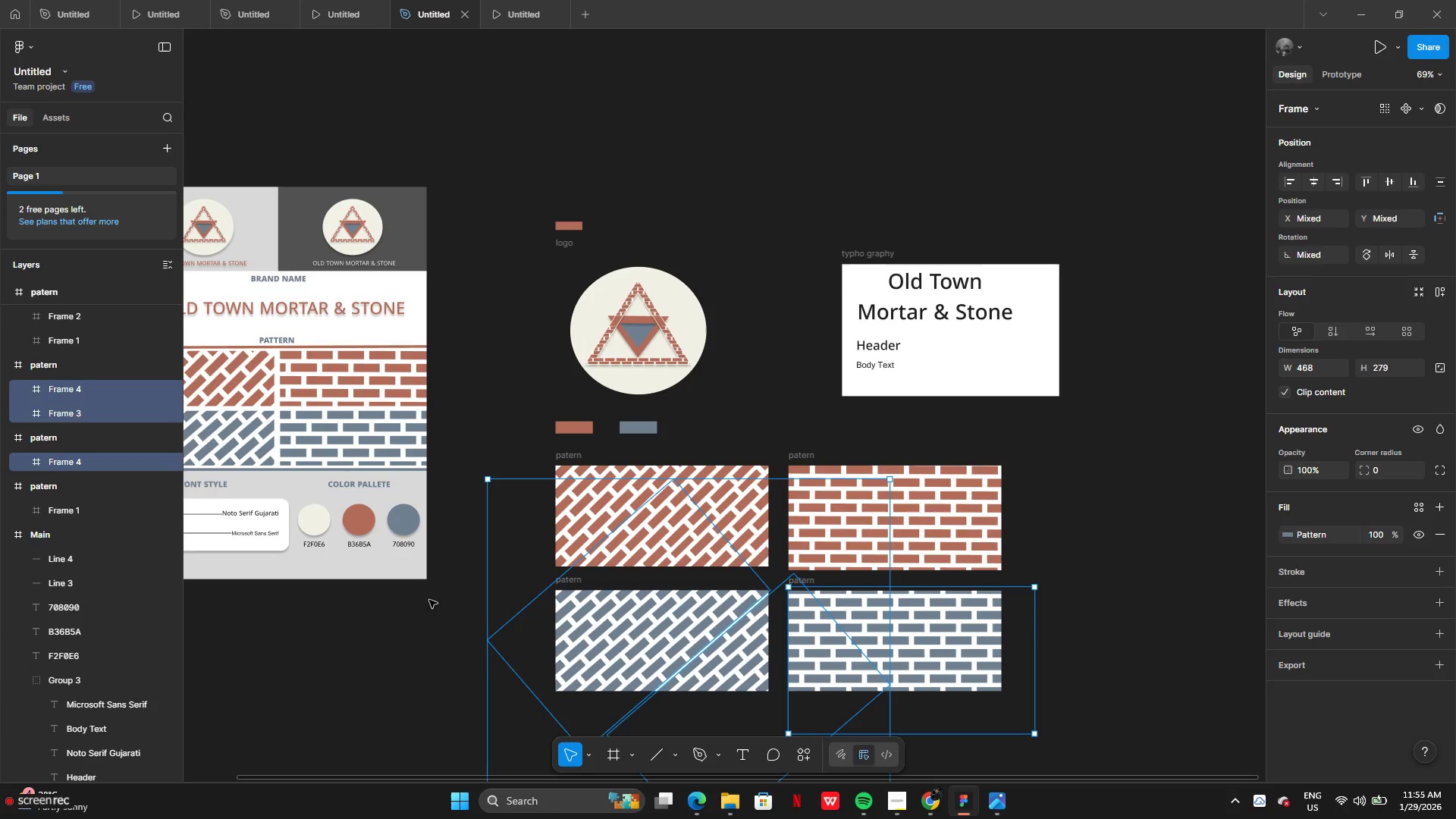 
left_click([431, 600])
 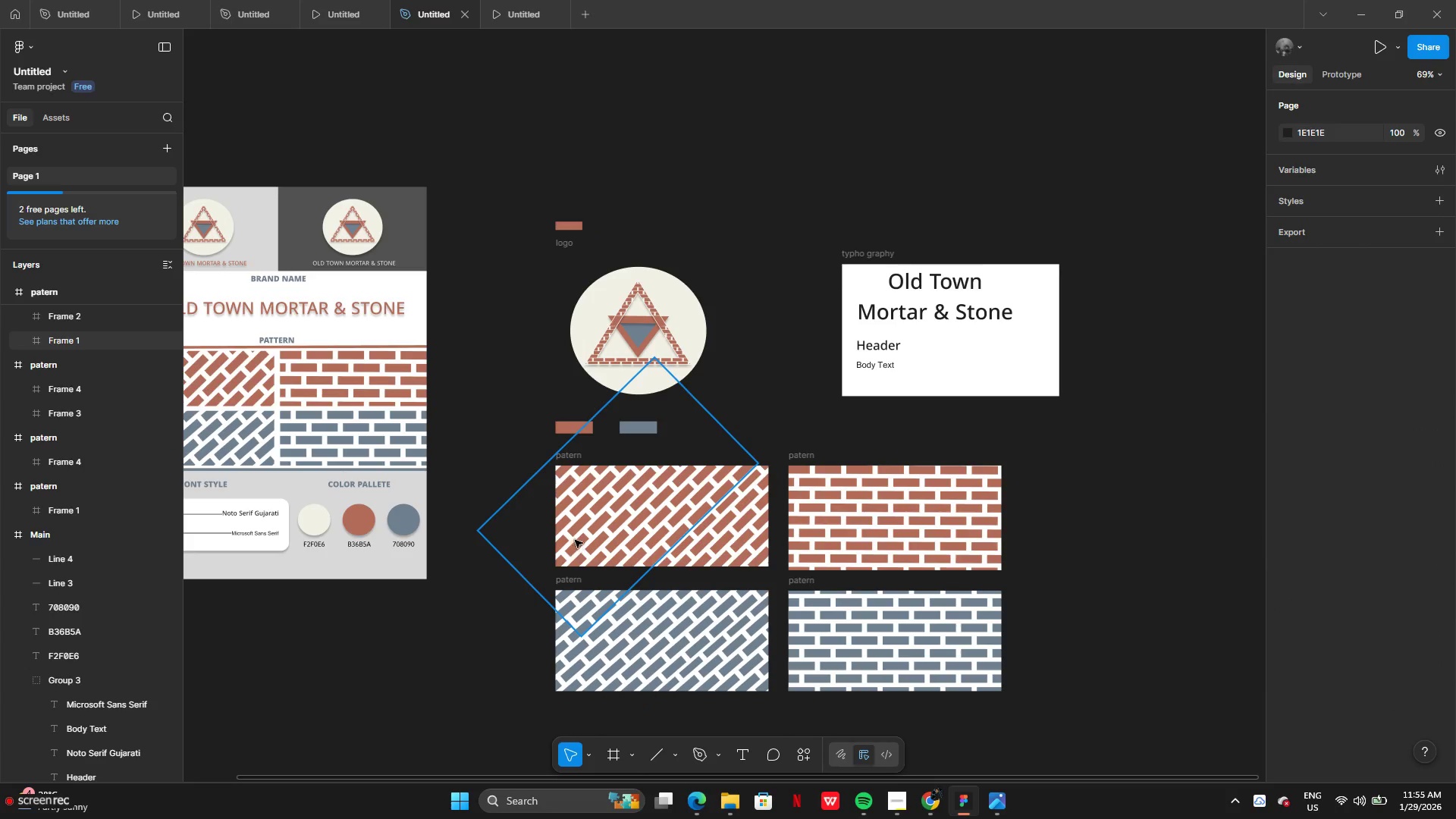 
left_click([517, 611])
 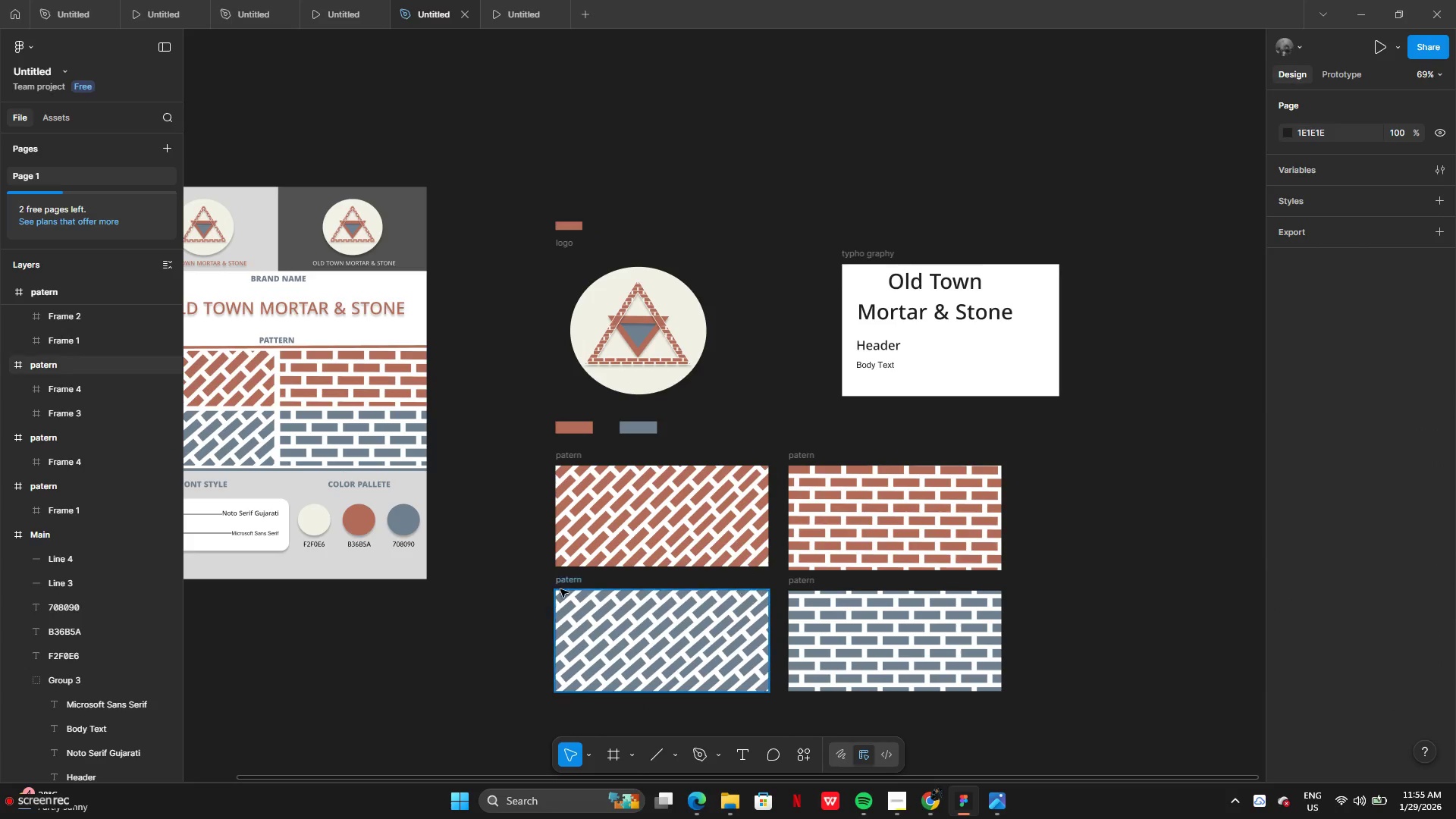 
hold_key(key=ShiftLeft, duration=1.45)
left_click([563, 586])
 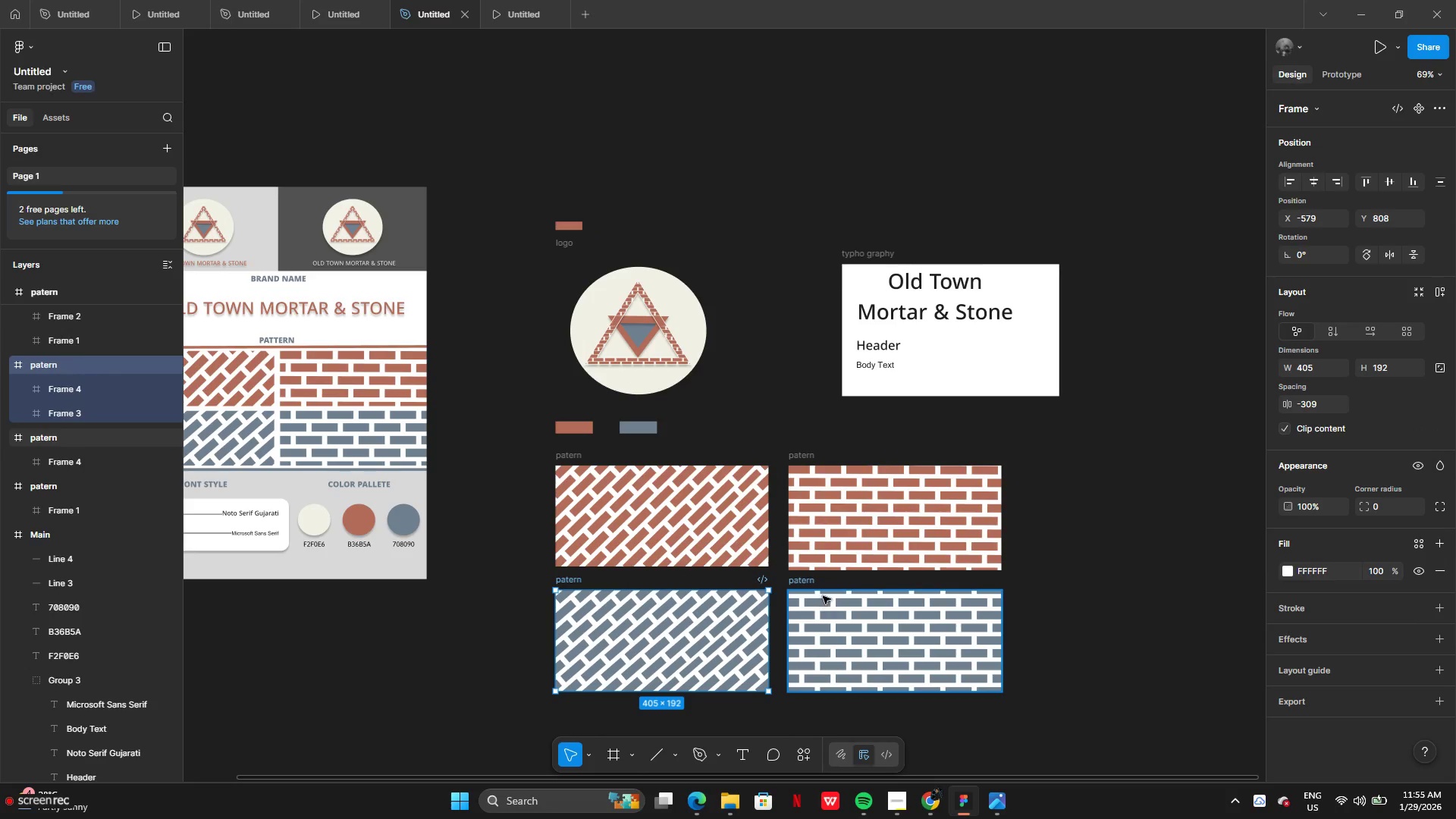 
left_click([806, 585])
 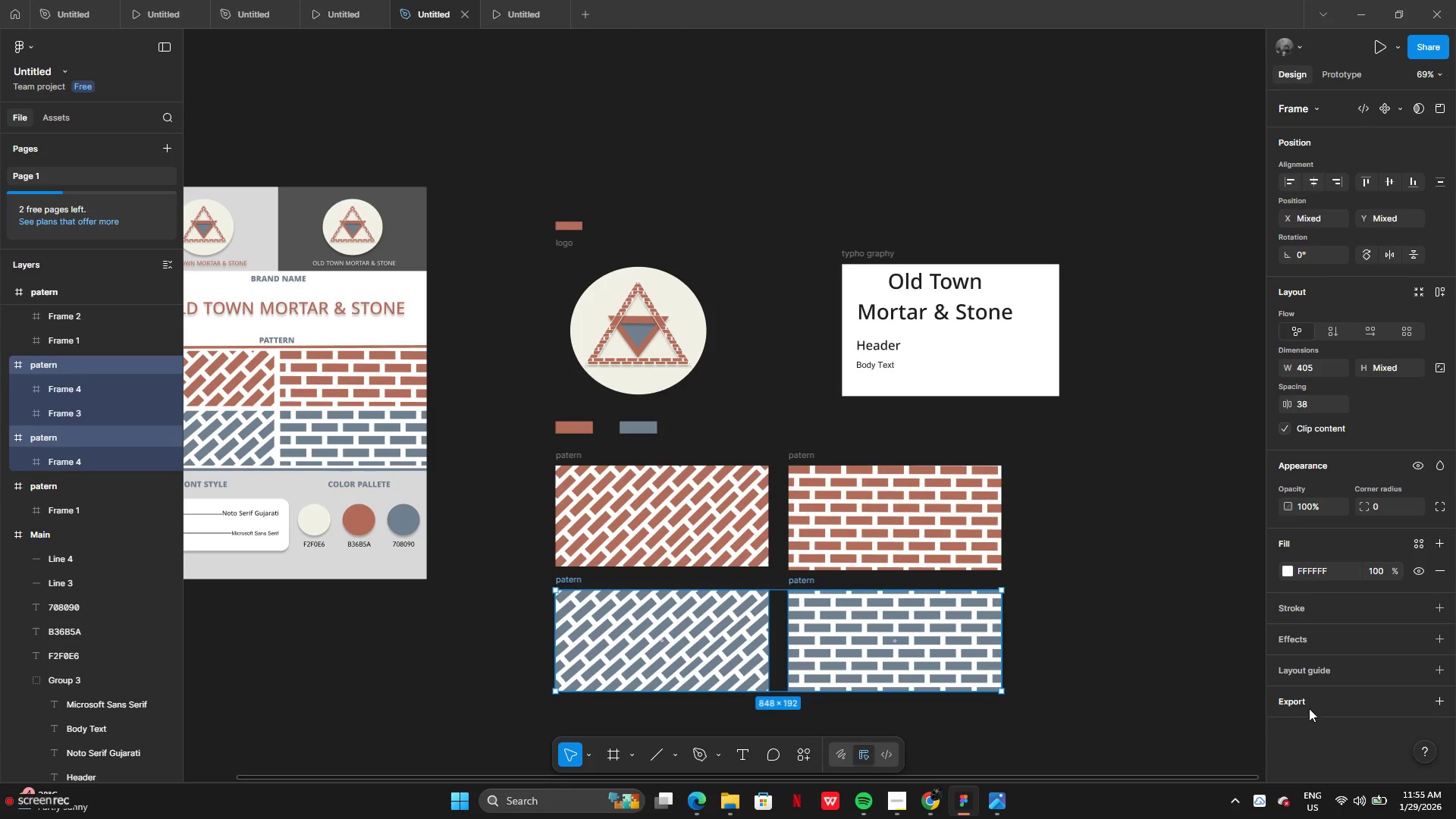 
scroll: coordinate [1309, 709], scroll_direction: down, amount: 4.0
 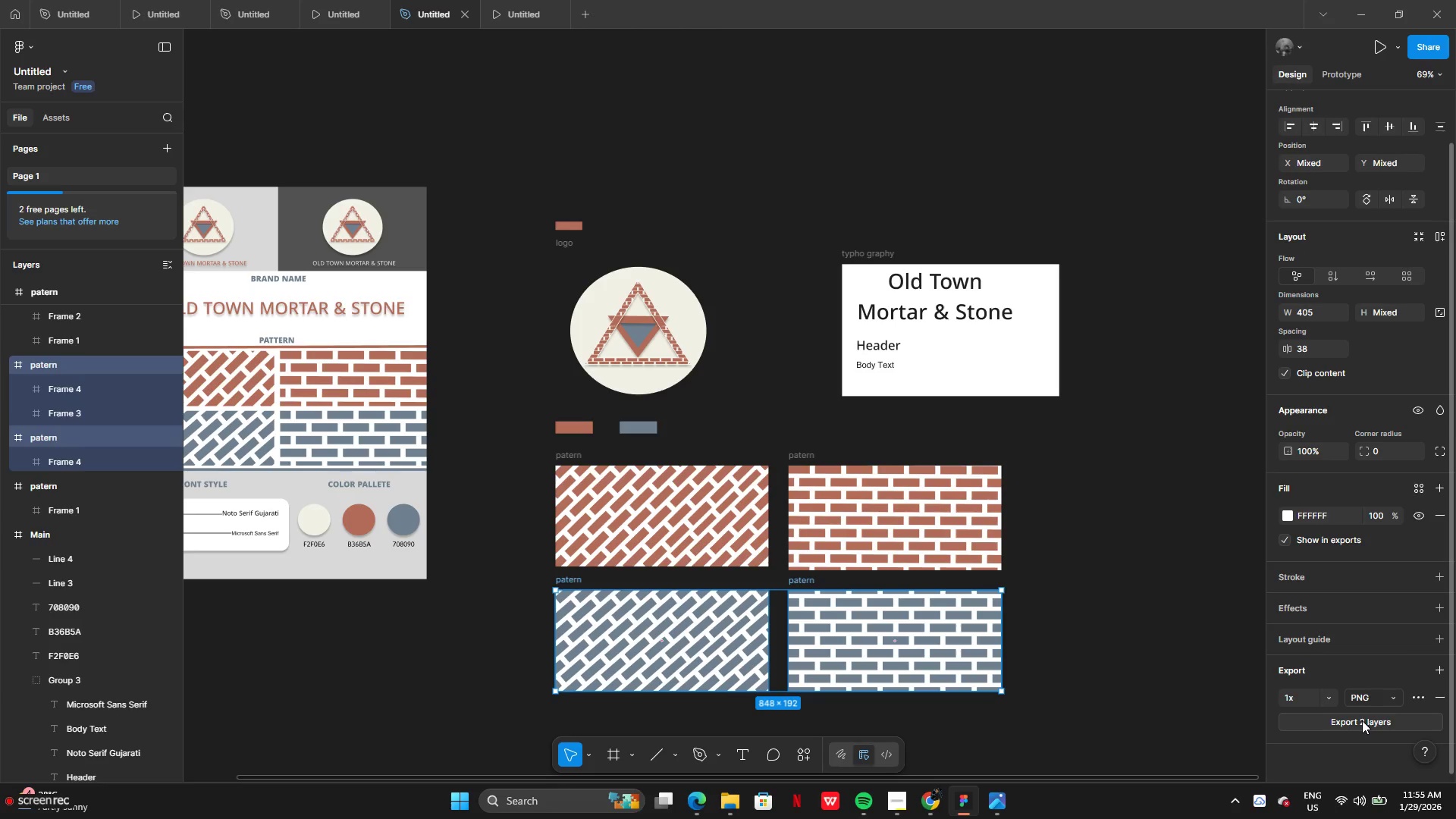 
left_click([1362, 720])
 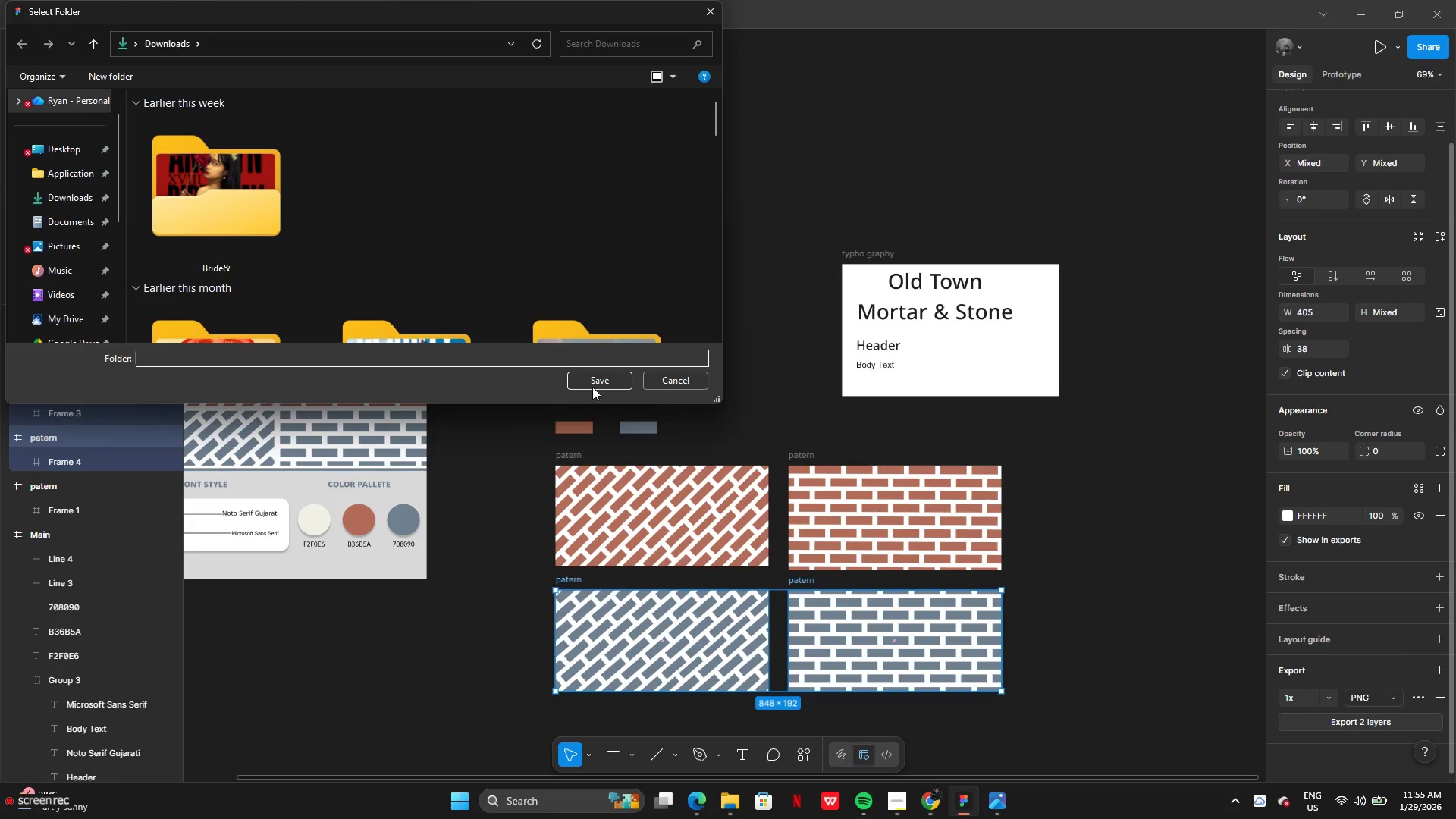 
left_click([591, 384])
 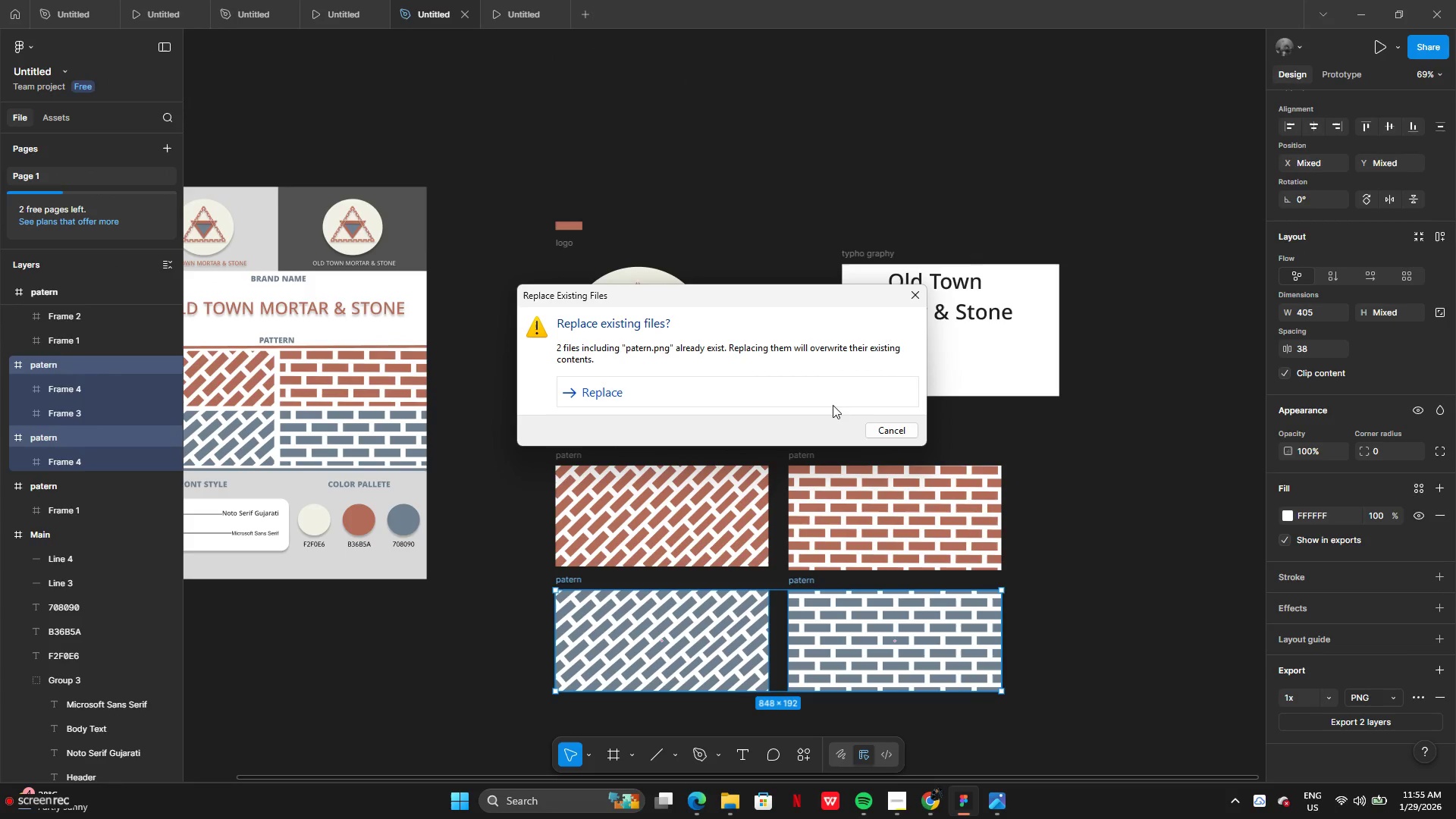 
left_click([886, 427])
 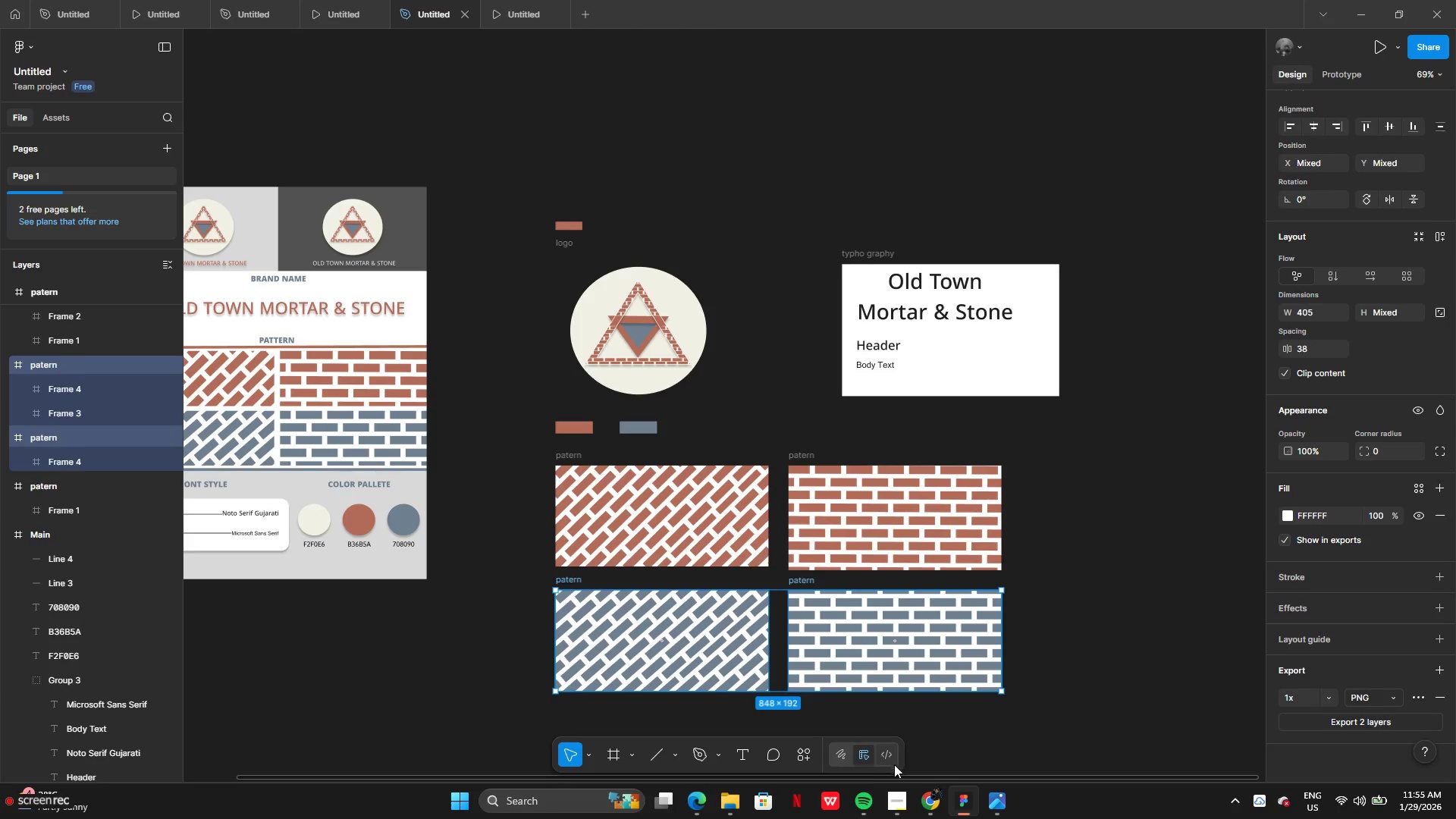 
left_click([729, 803])
 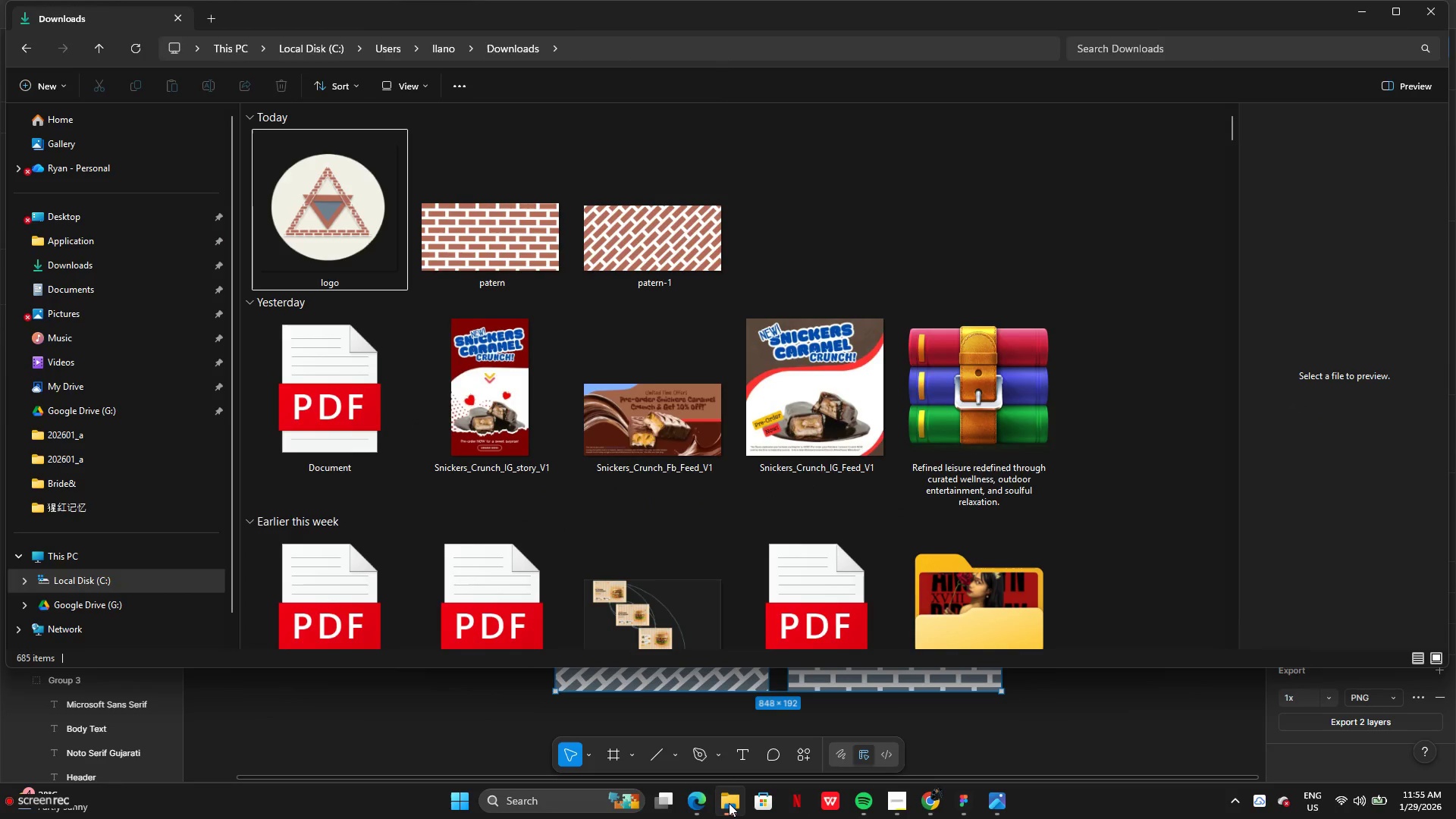 
left_click([729, 803])
 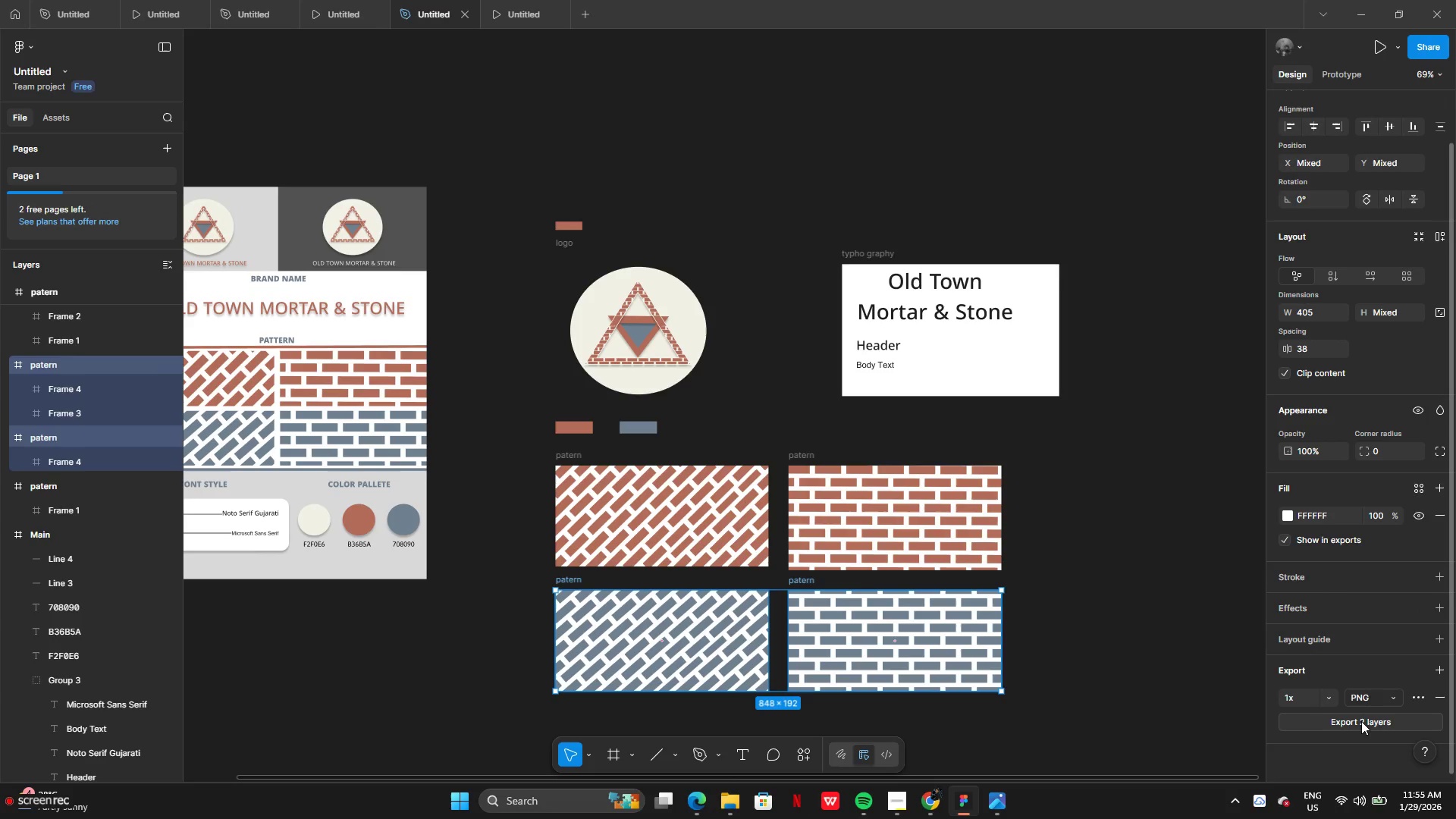 
left_click([1362, 721])
 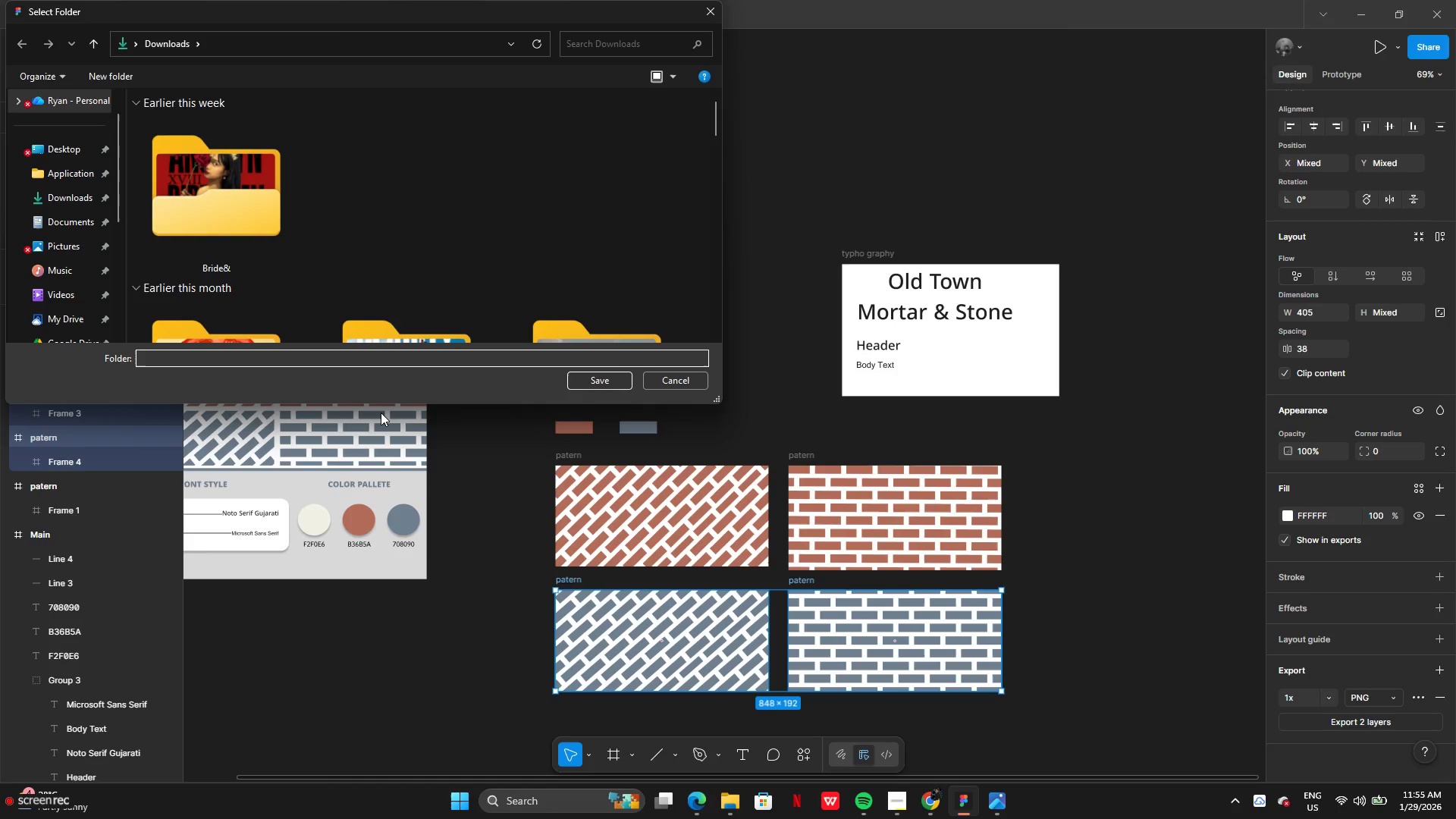 
wait(5.11)
 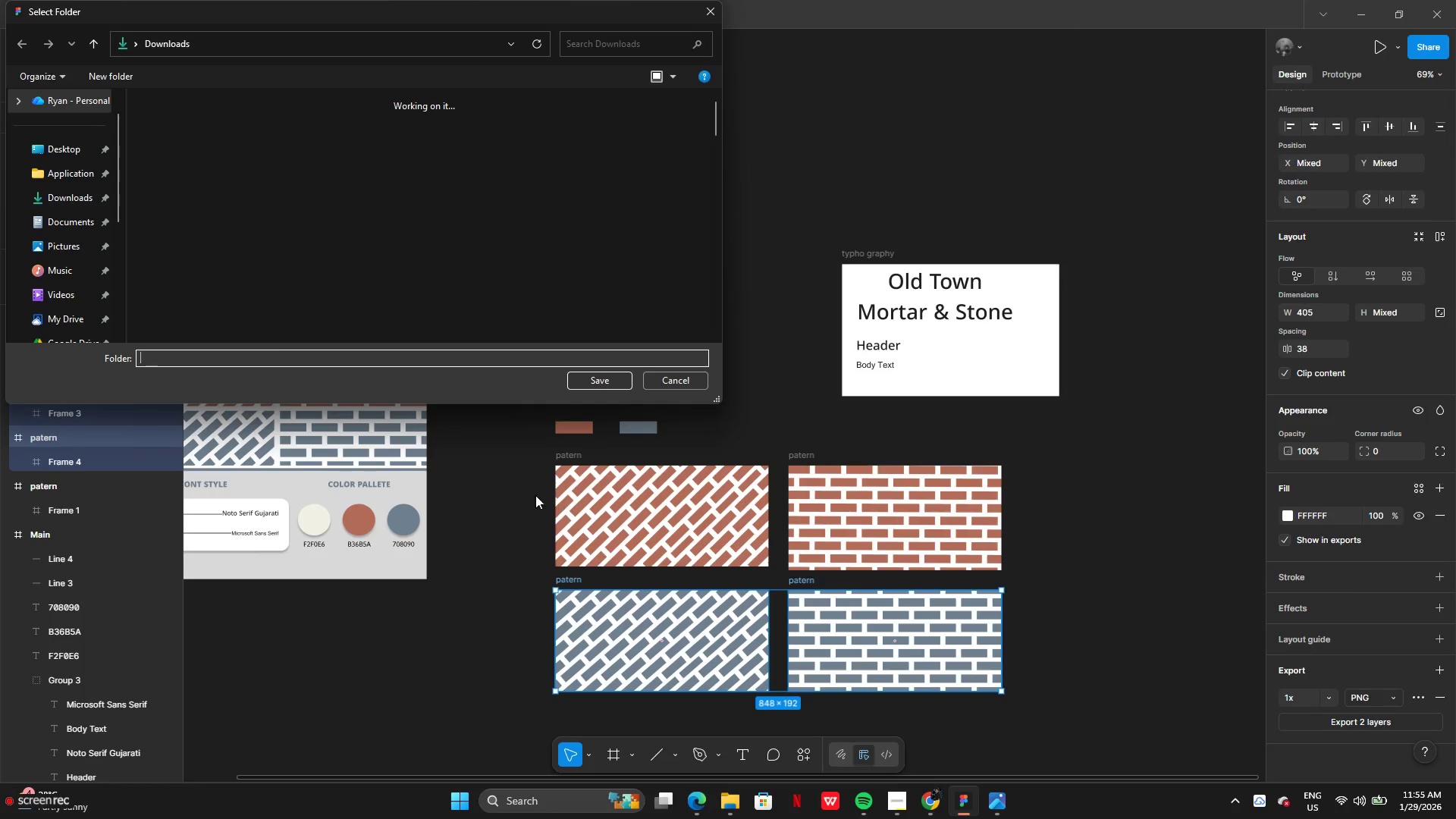 
type(pattern2)
 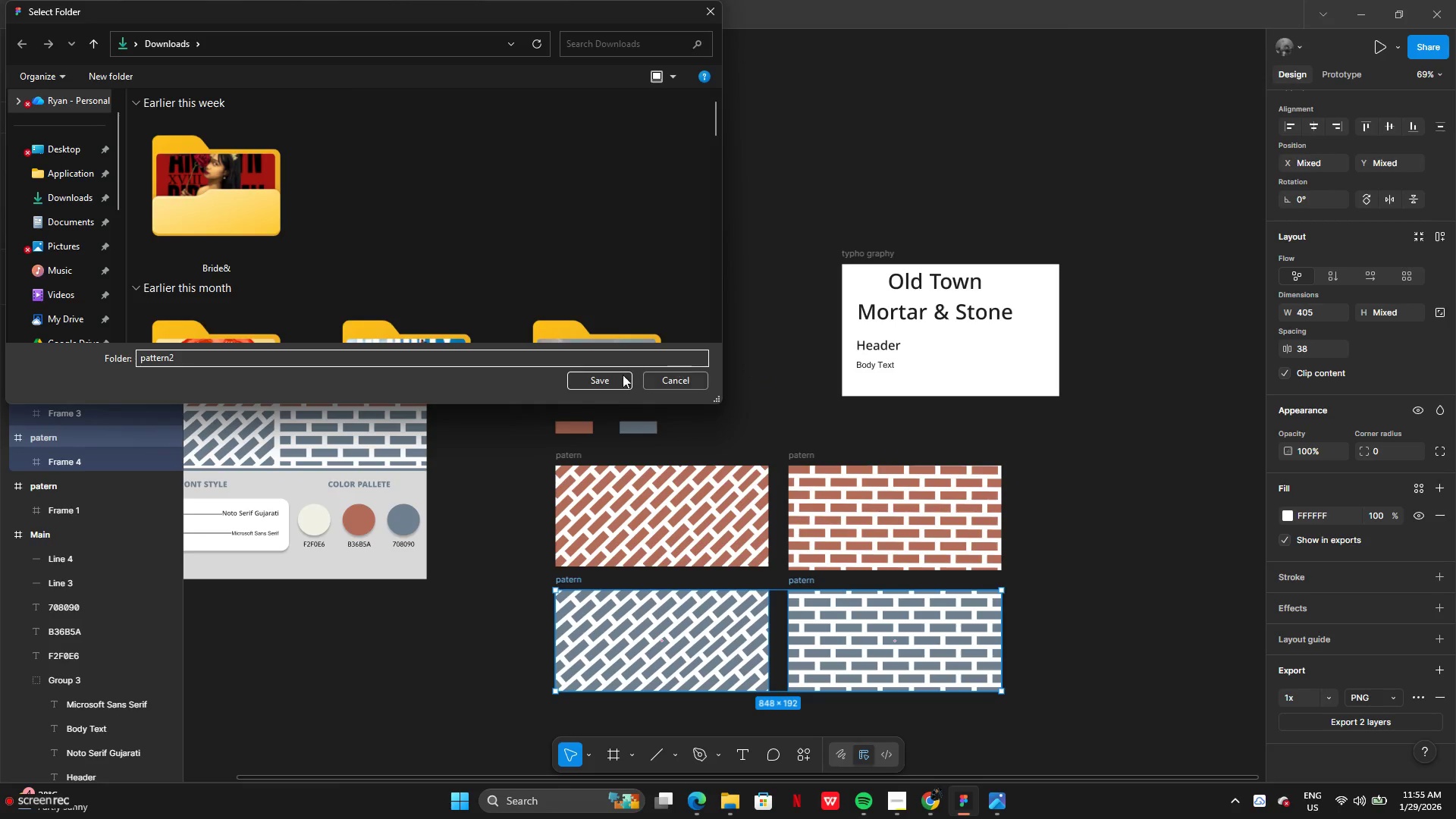 
left_click([607, 375])
 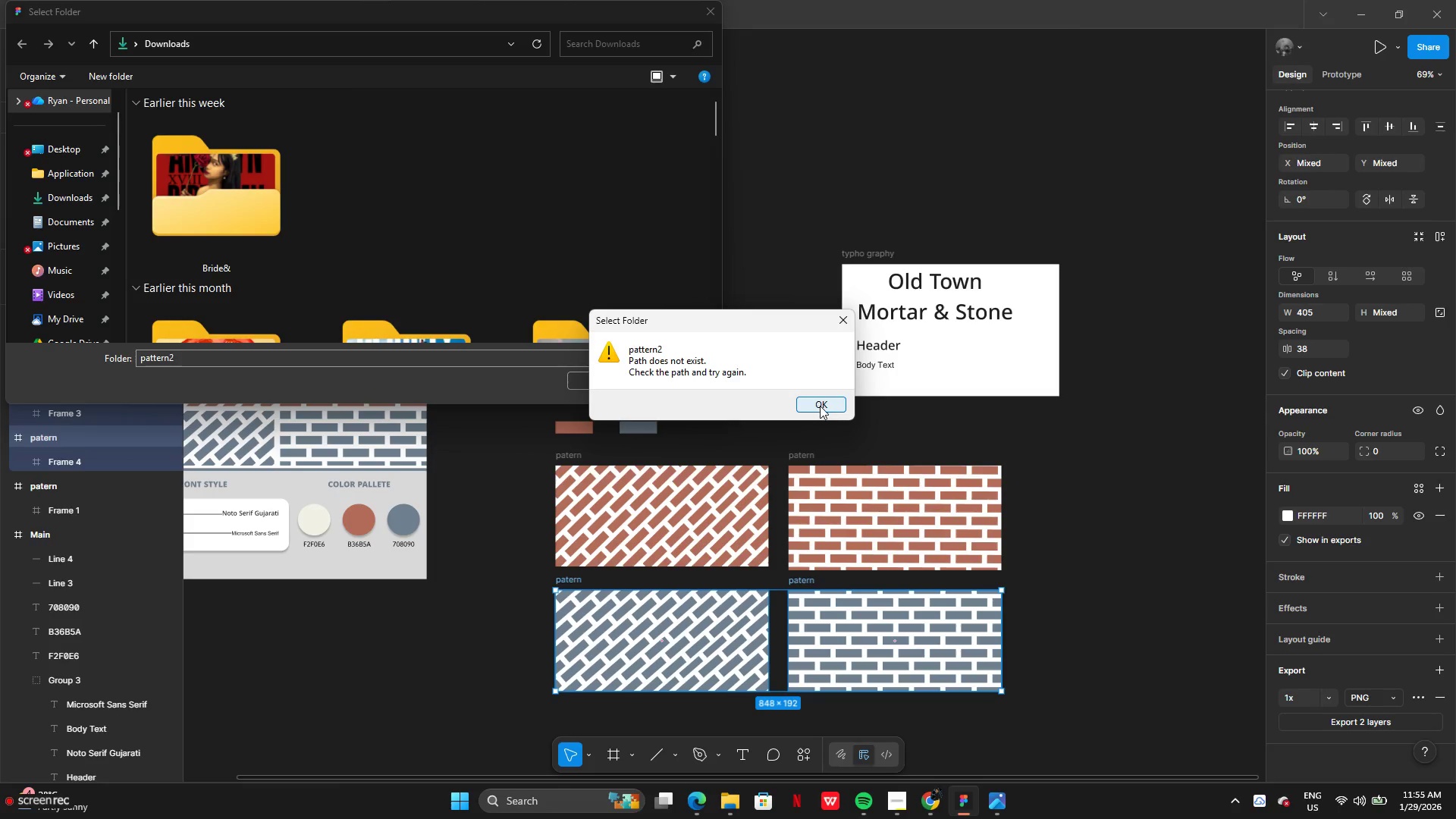 
wait(6.66)
 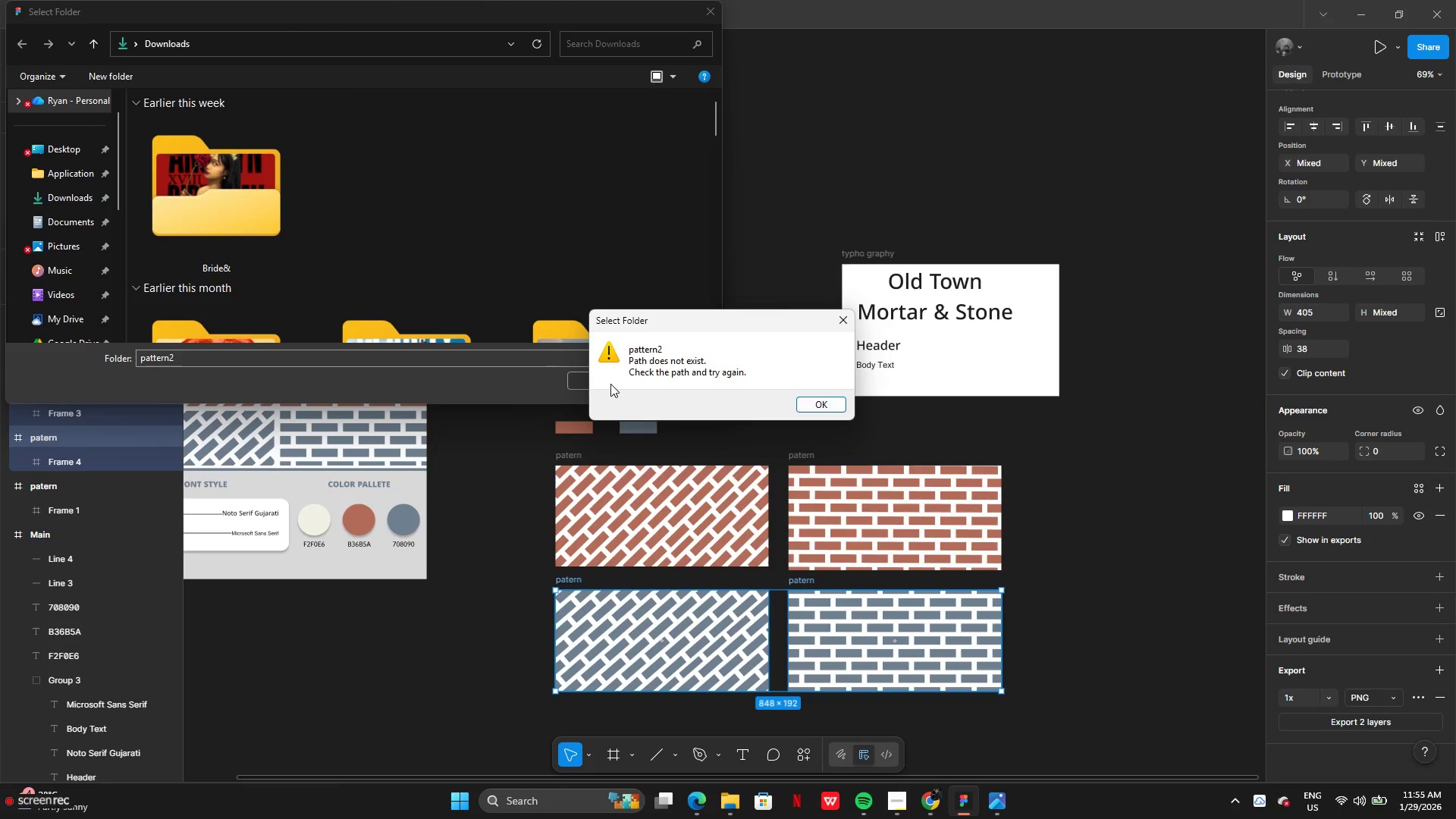 
left_click([821, 406])
 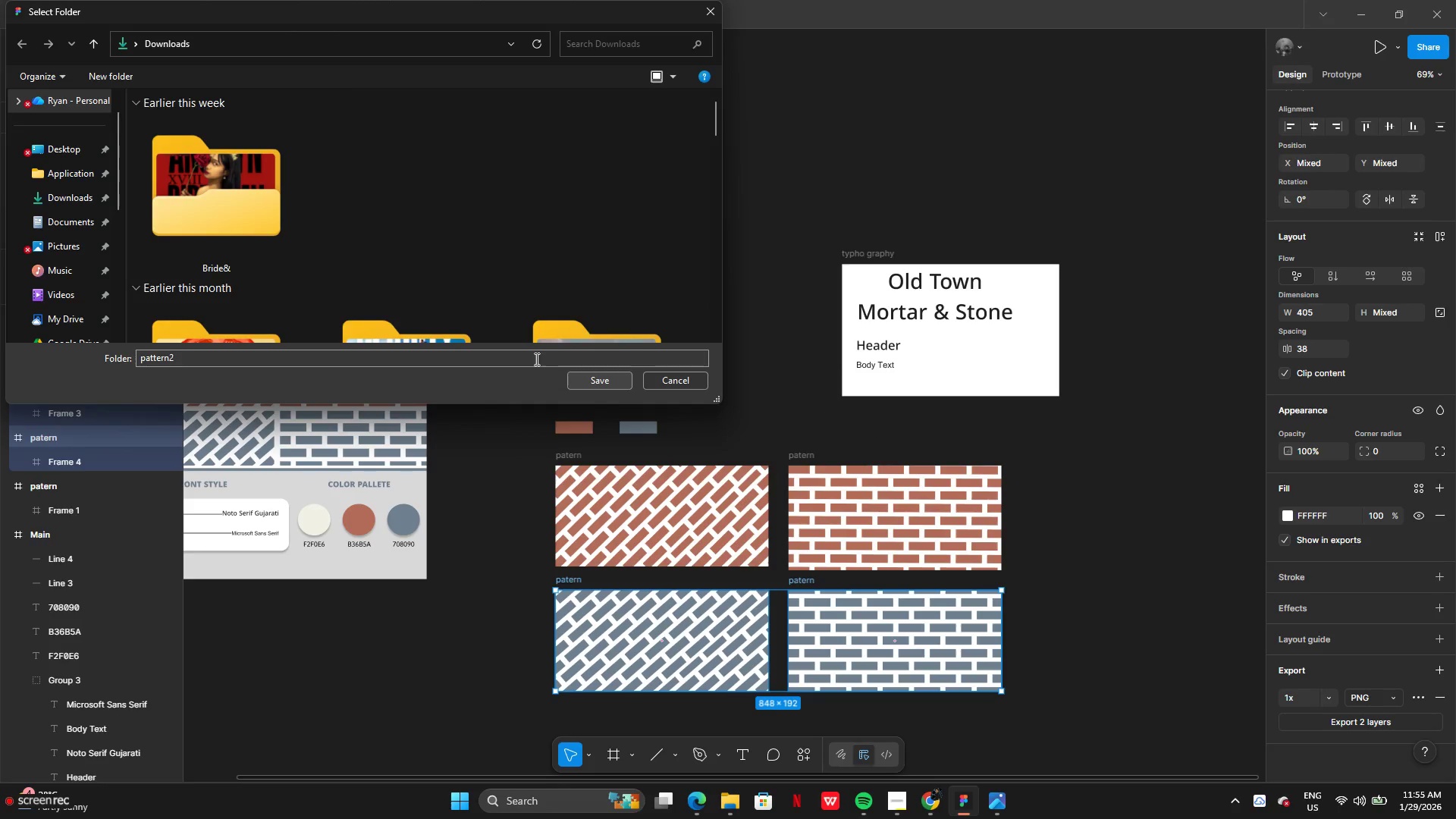 
left_click([504, 352])
 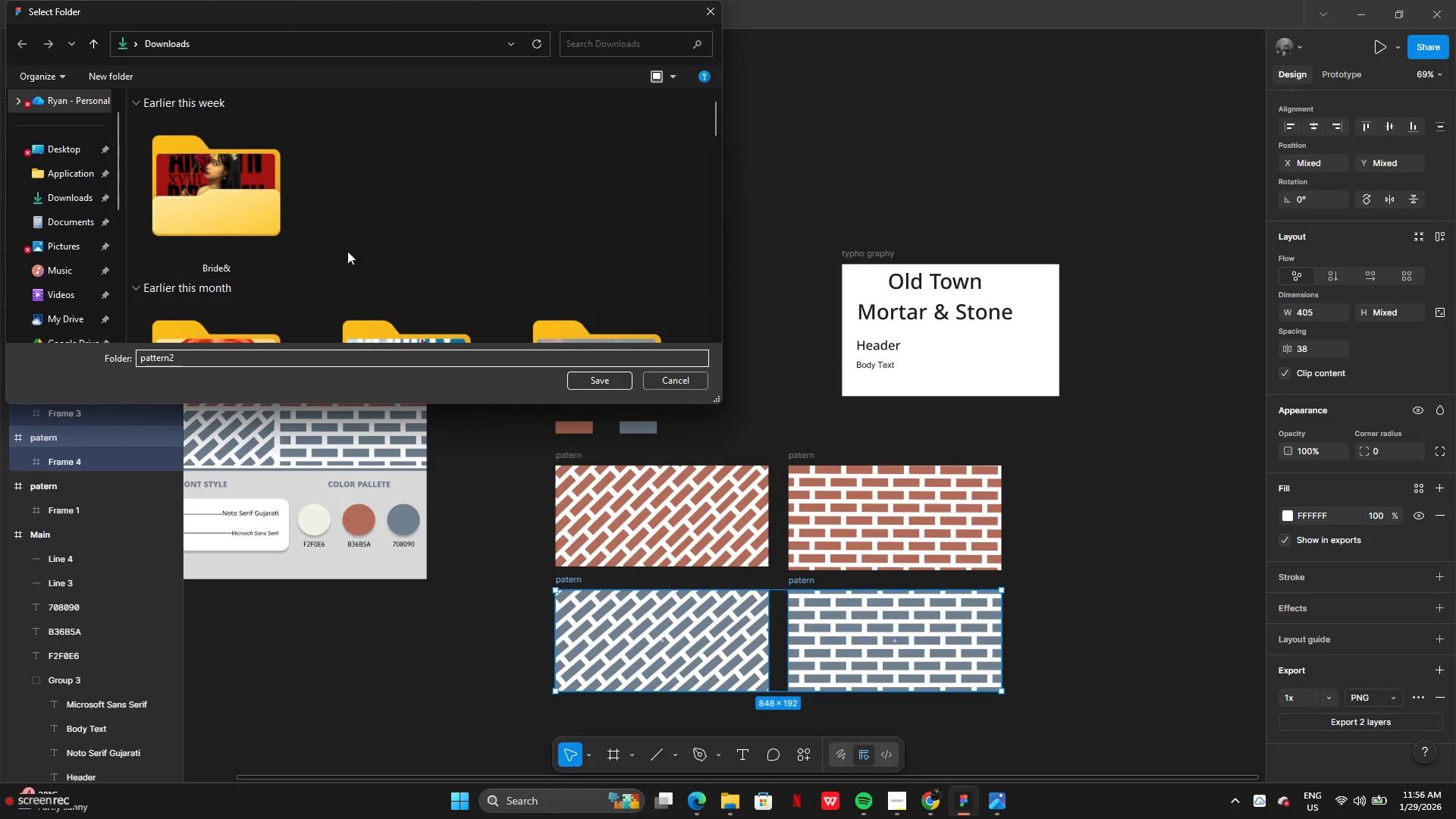 
left_click([71, 204])
 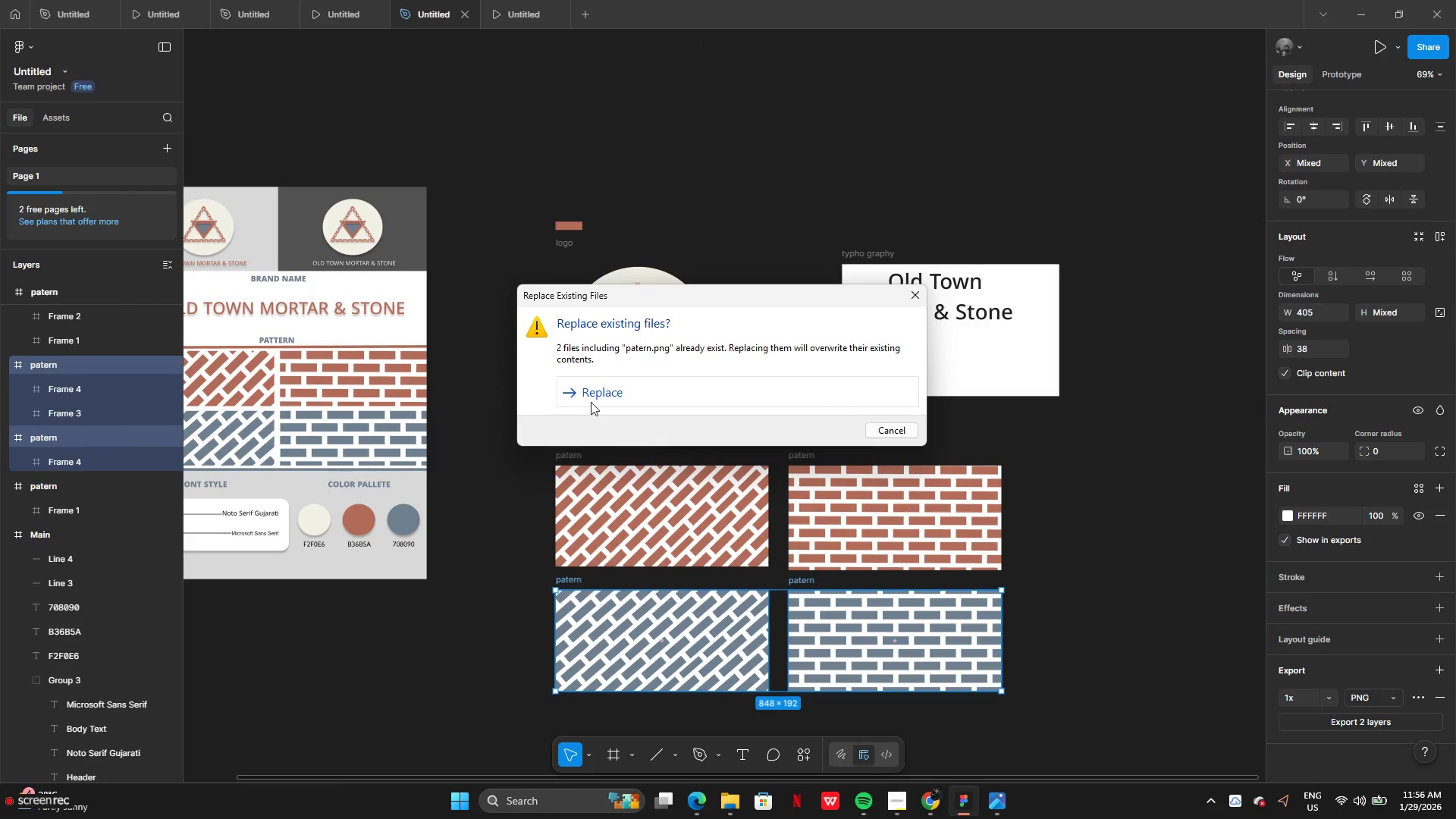 
wait(8.31)
 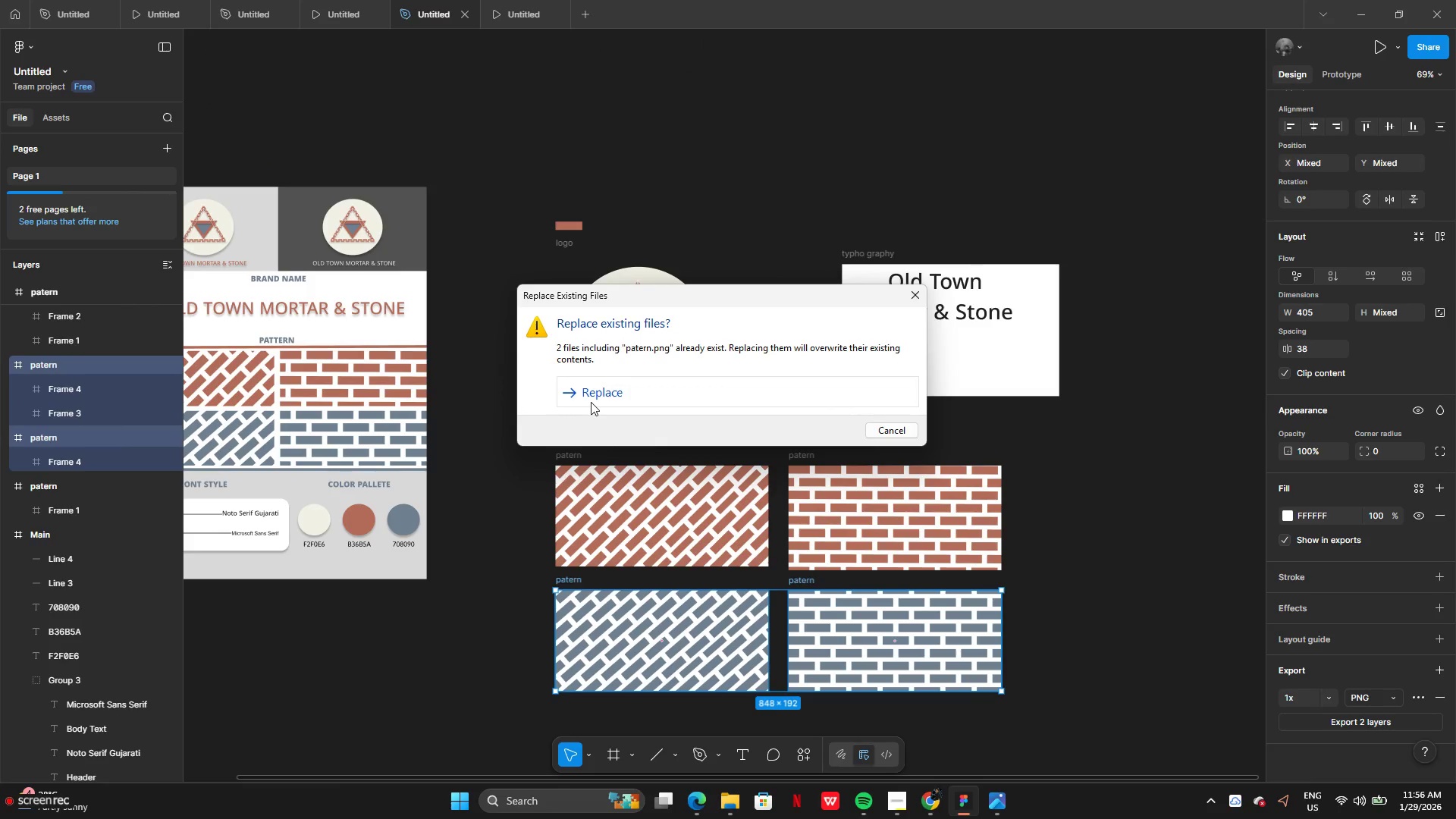 
left_click([886, 431])
 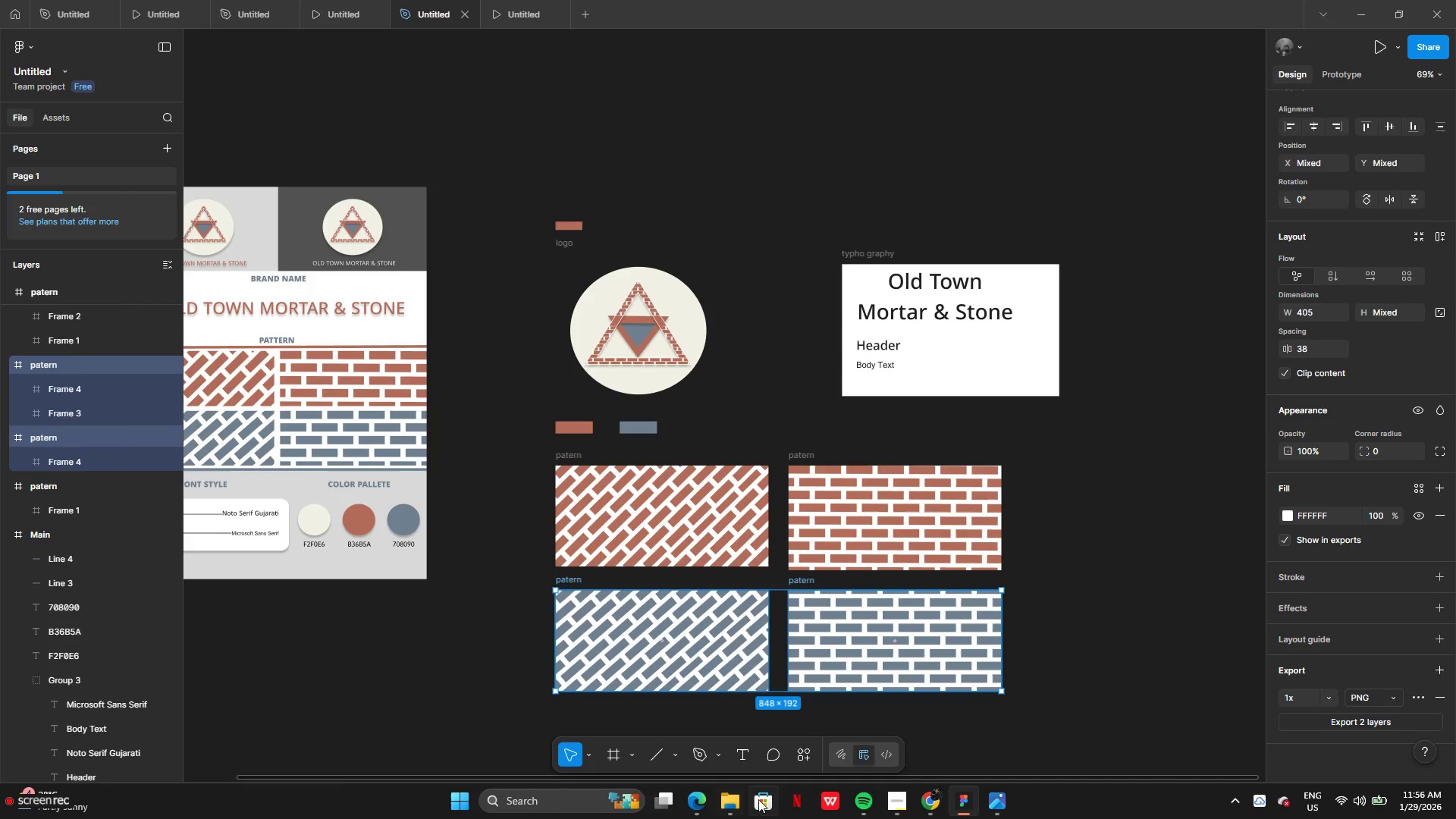 
left_click([740, 800])
 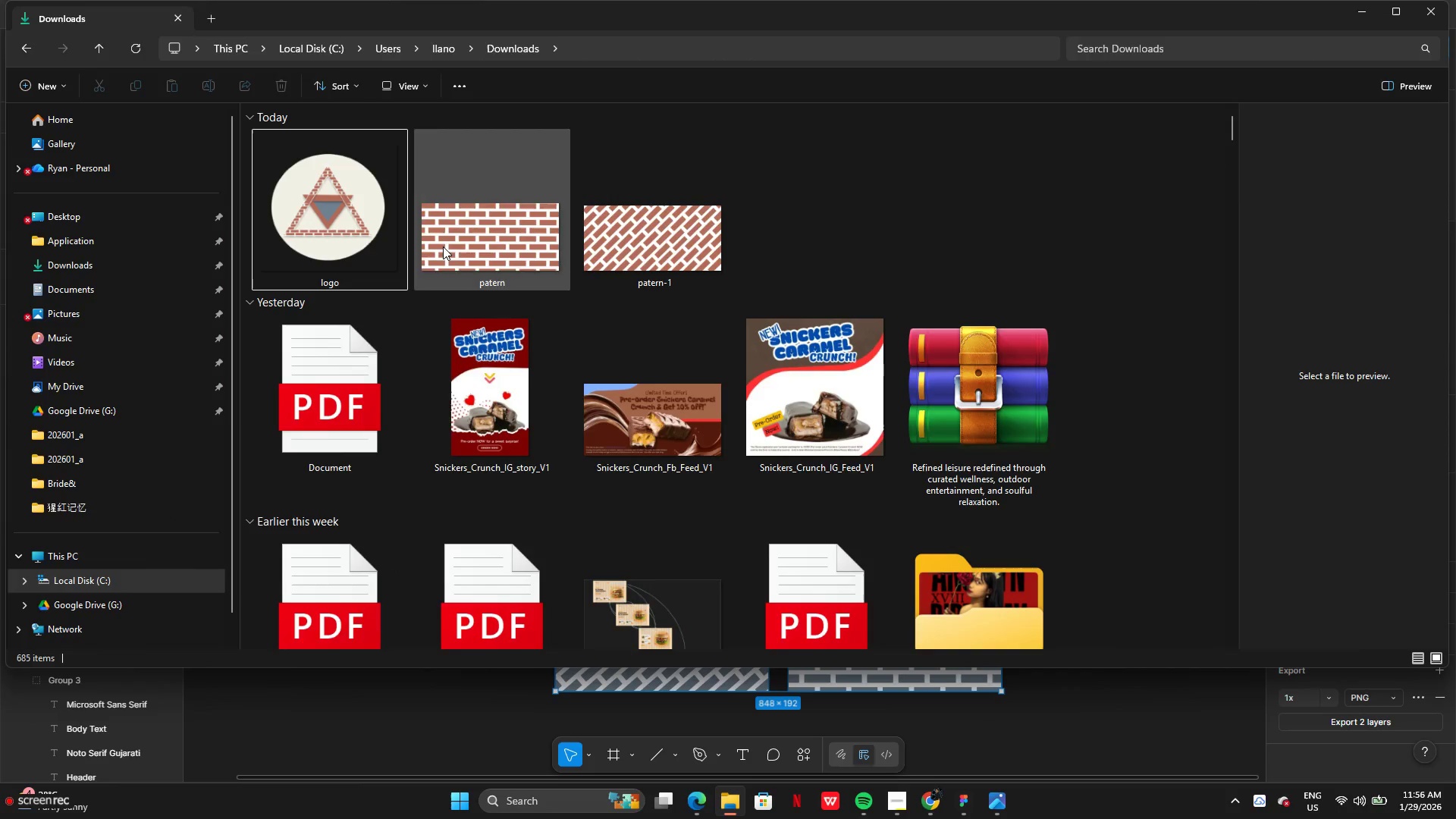 
scroll: coordinate [613, 362], scroll_direction: up, amount: 9.0
 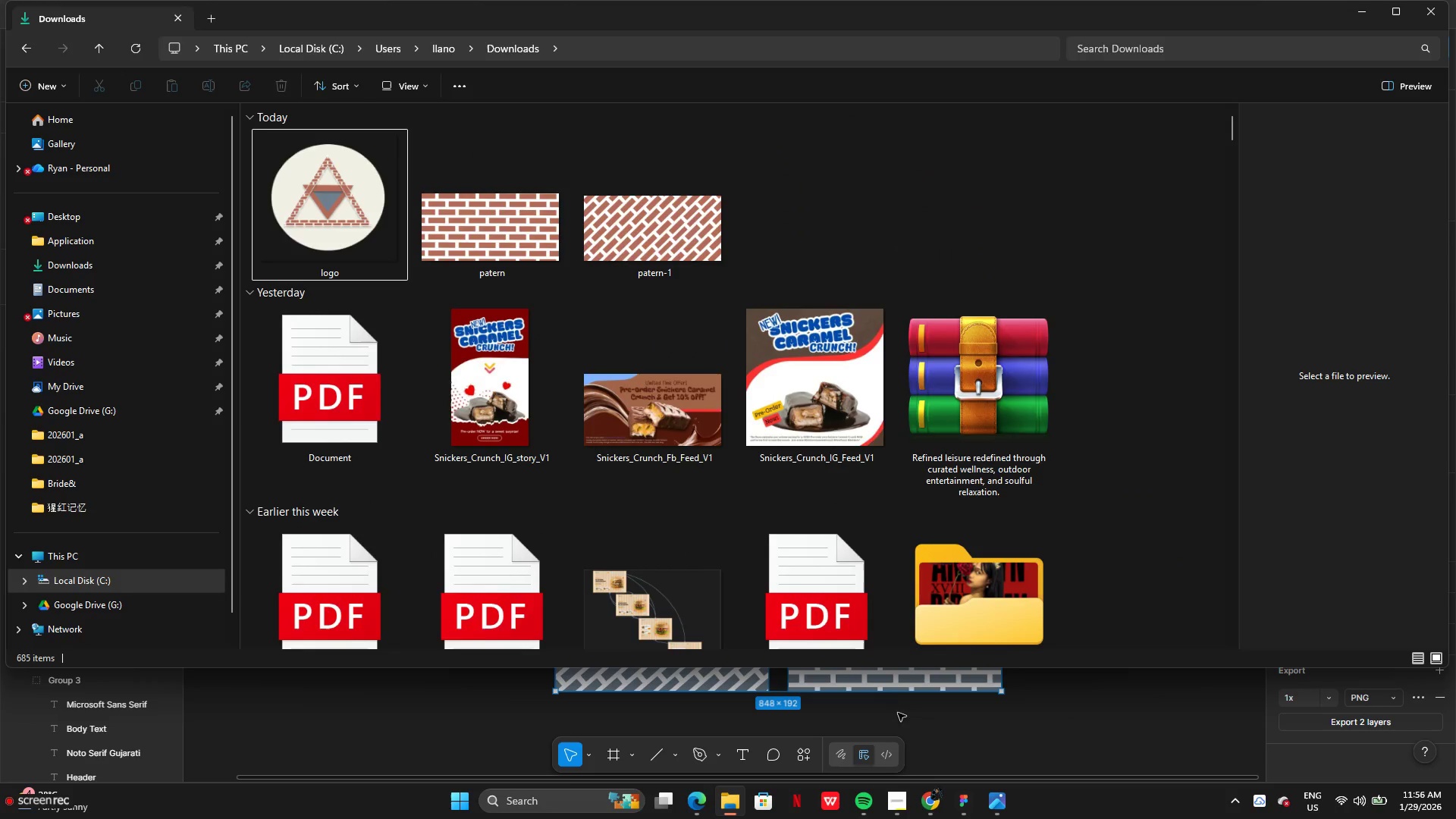 
left_click([1011, 764])
 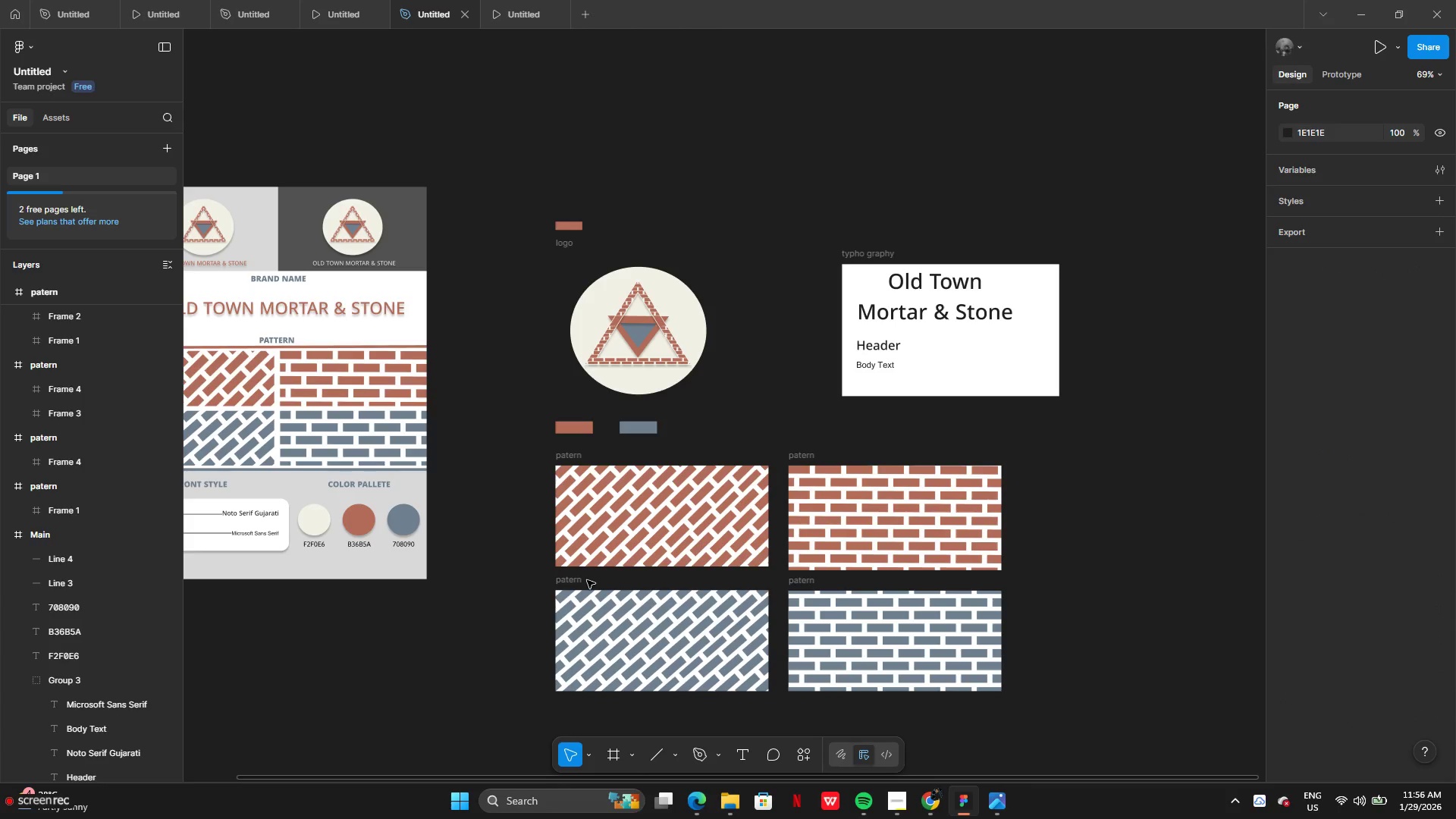 
hold_key(key=ShiftLeft, duration=1.5)
left_click([568, 579])
 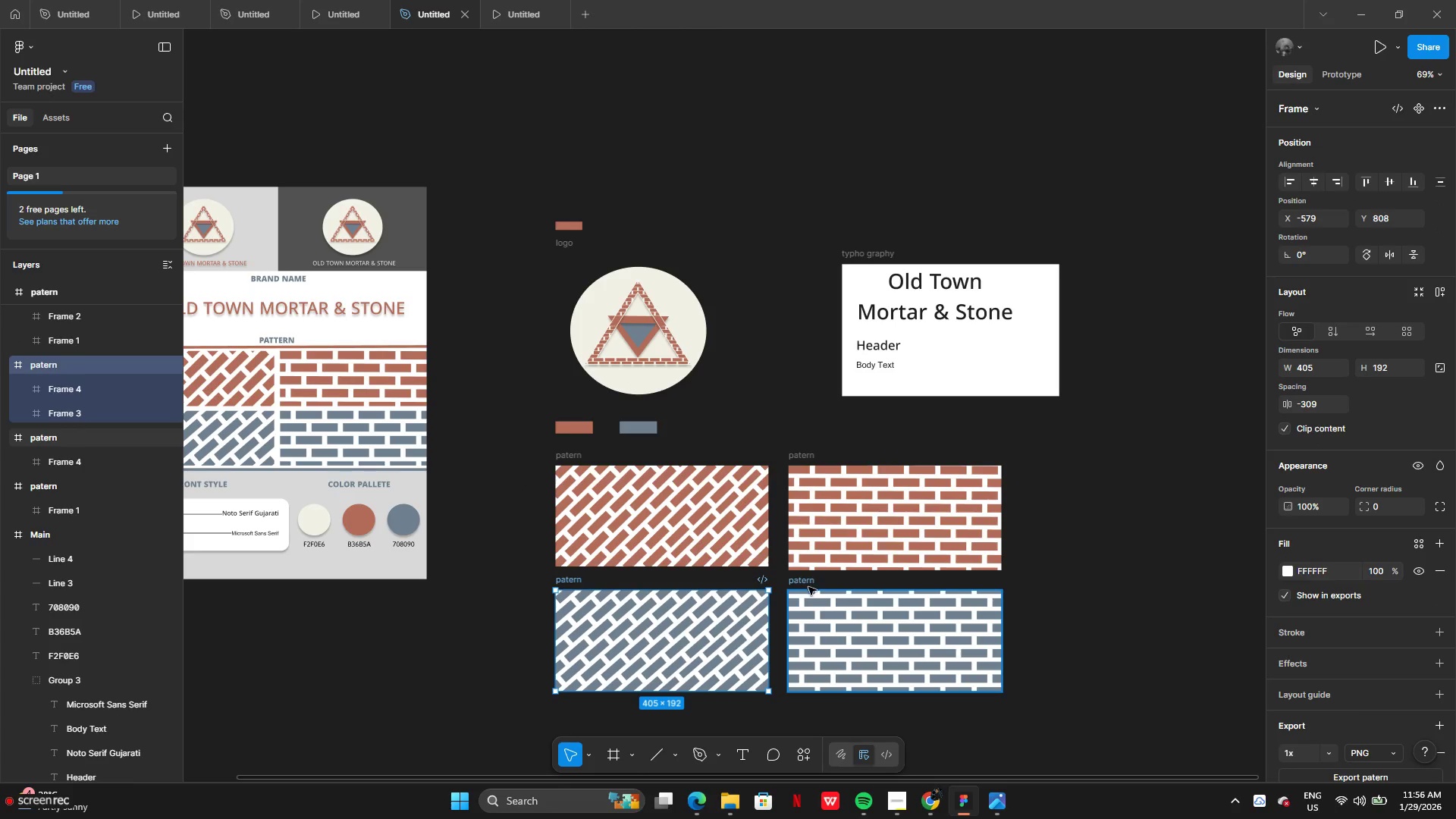 
hold_key(key=ShiftLeft, duration=0.69)
left_click([804, 587])
 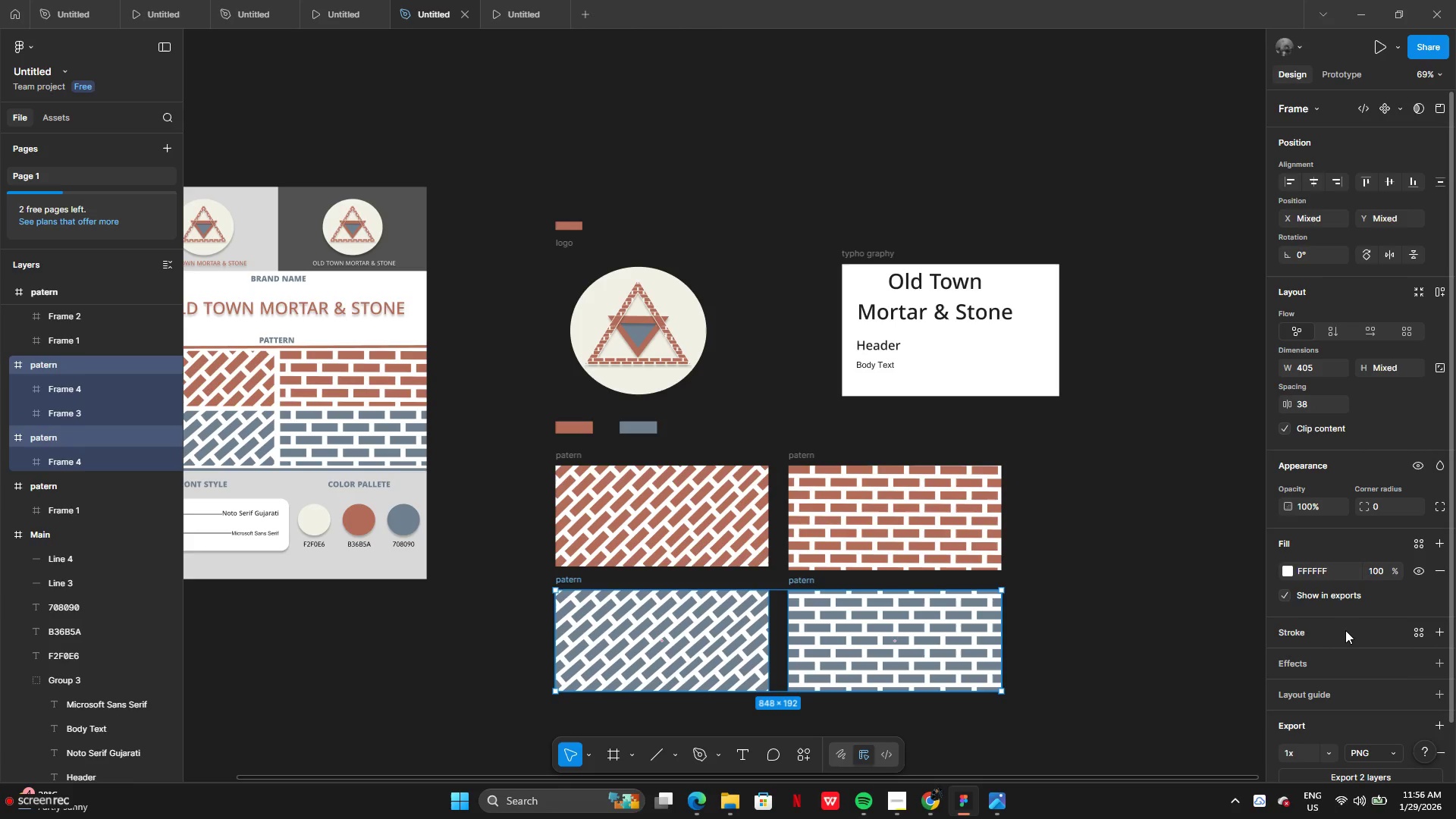 
scroll: coordinate [1357, 730], scroll_direction: down, amount: 3.0
 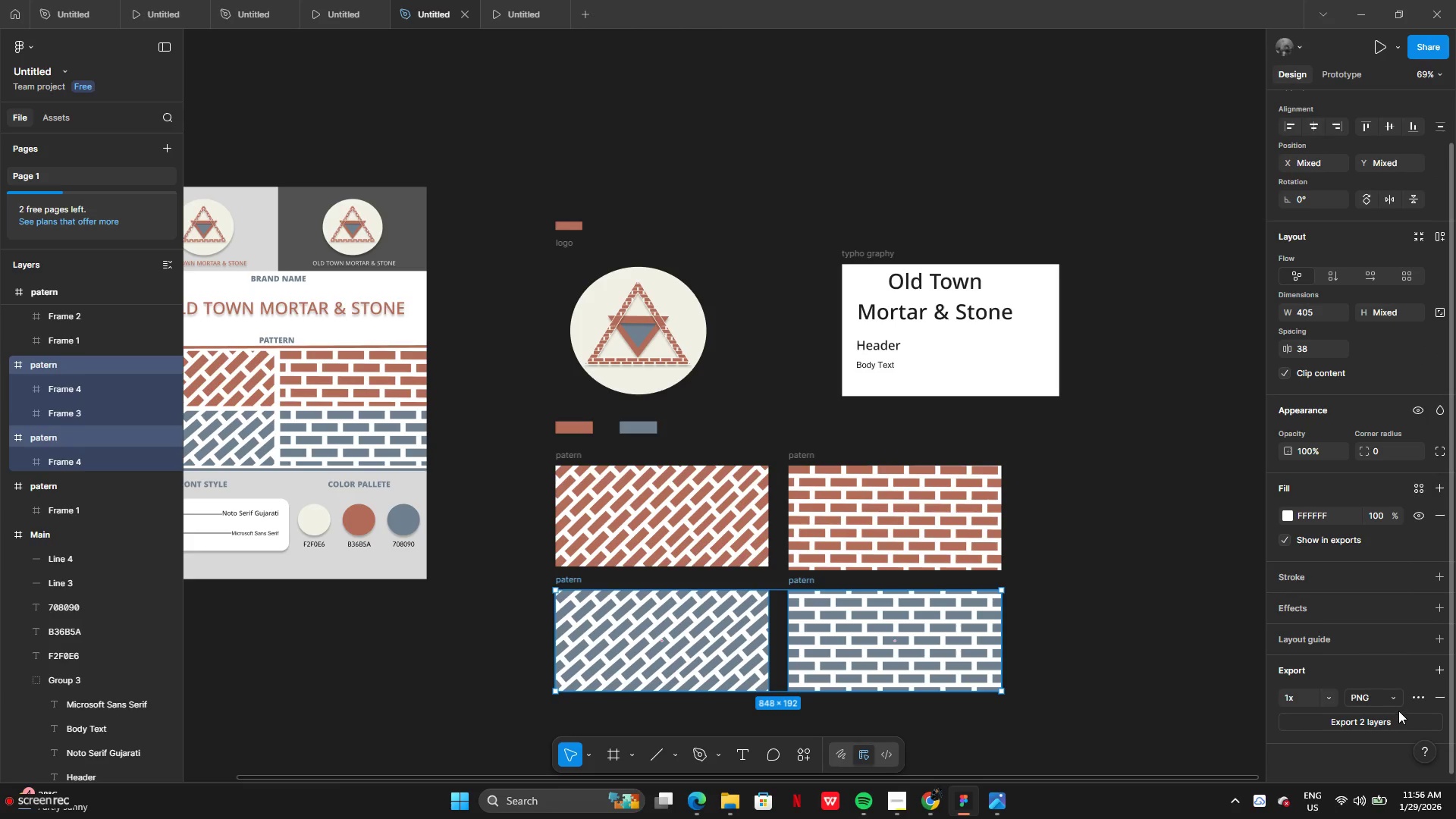 
left_click([1393, 700])
 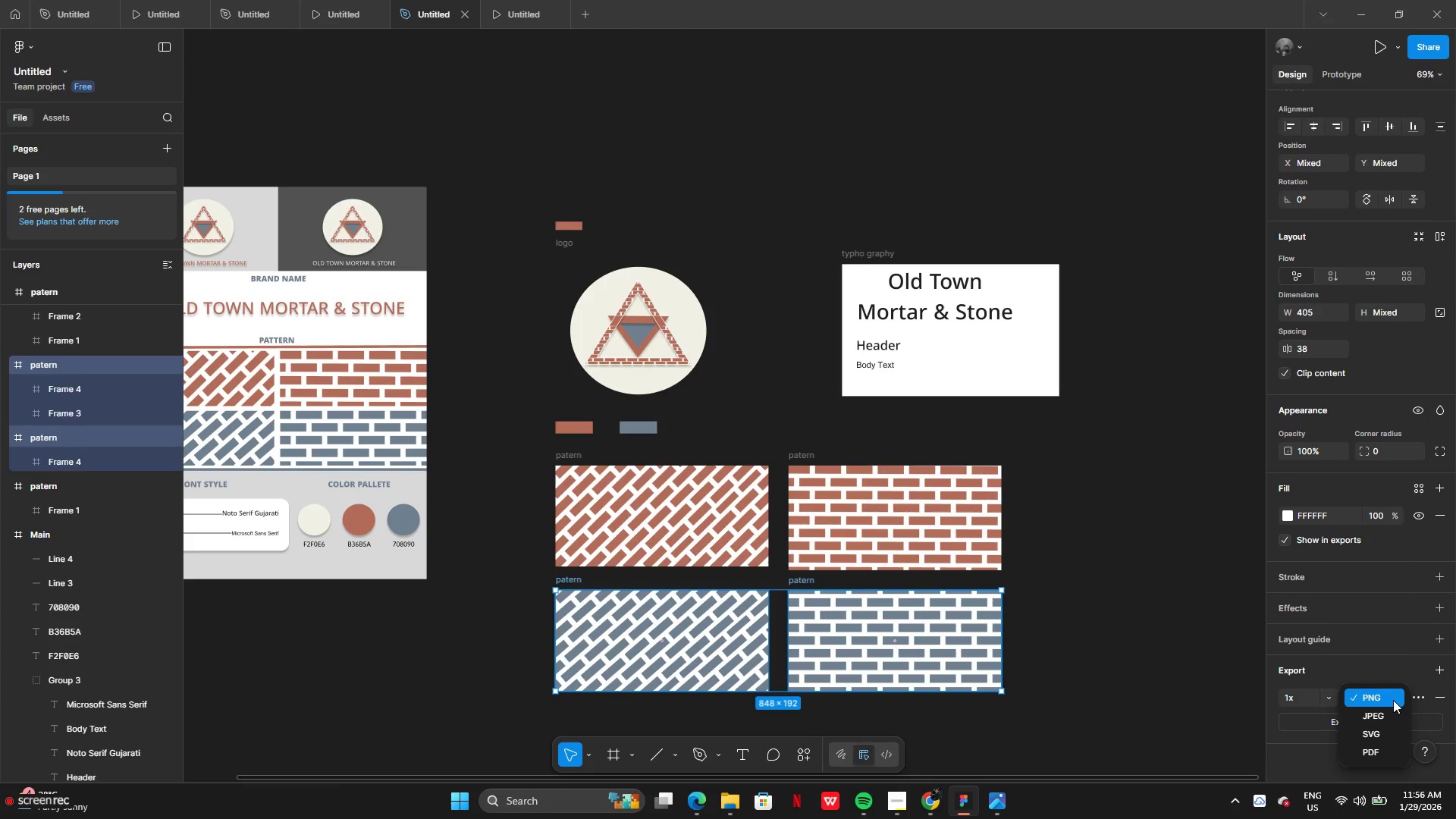 
left_click([1393, 700])
 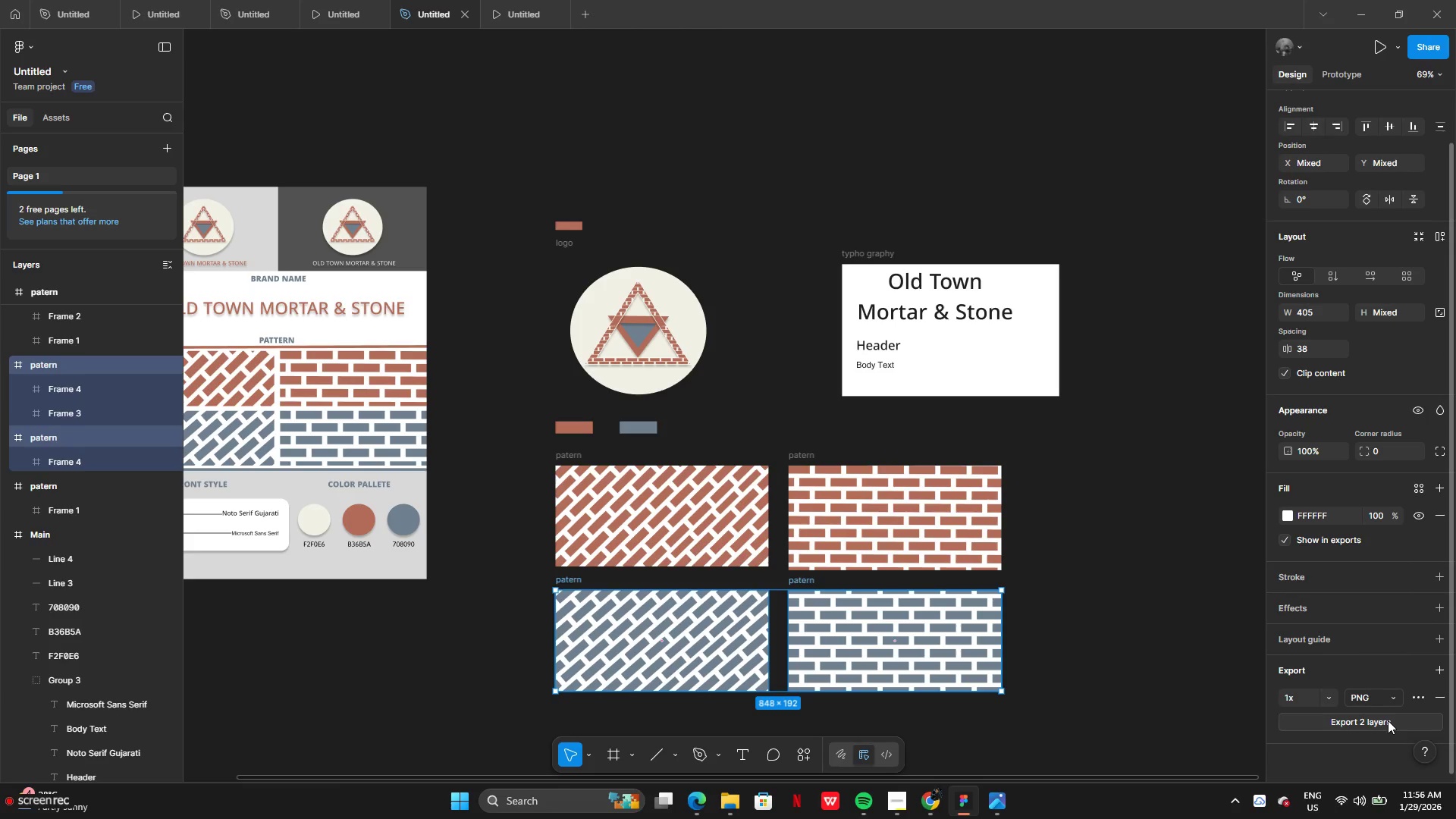 
left_click([1388, 720])
 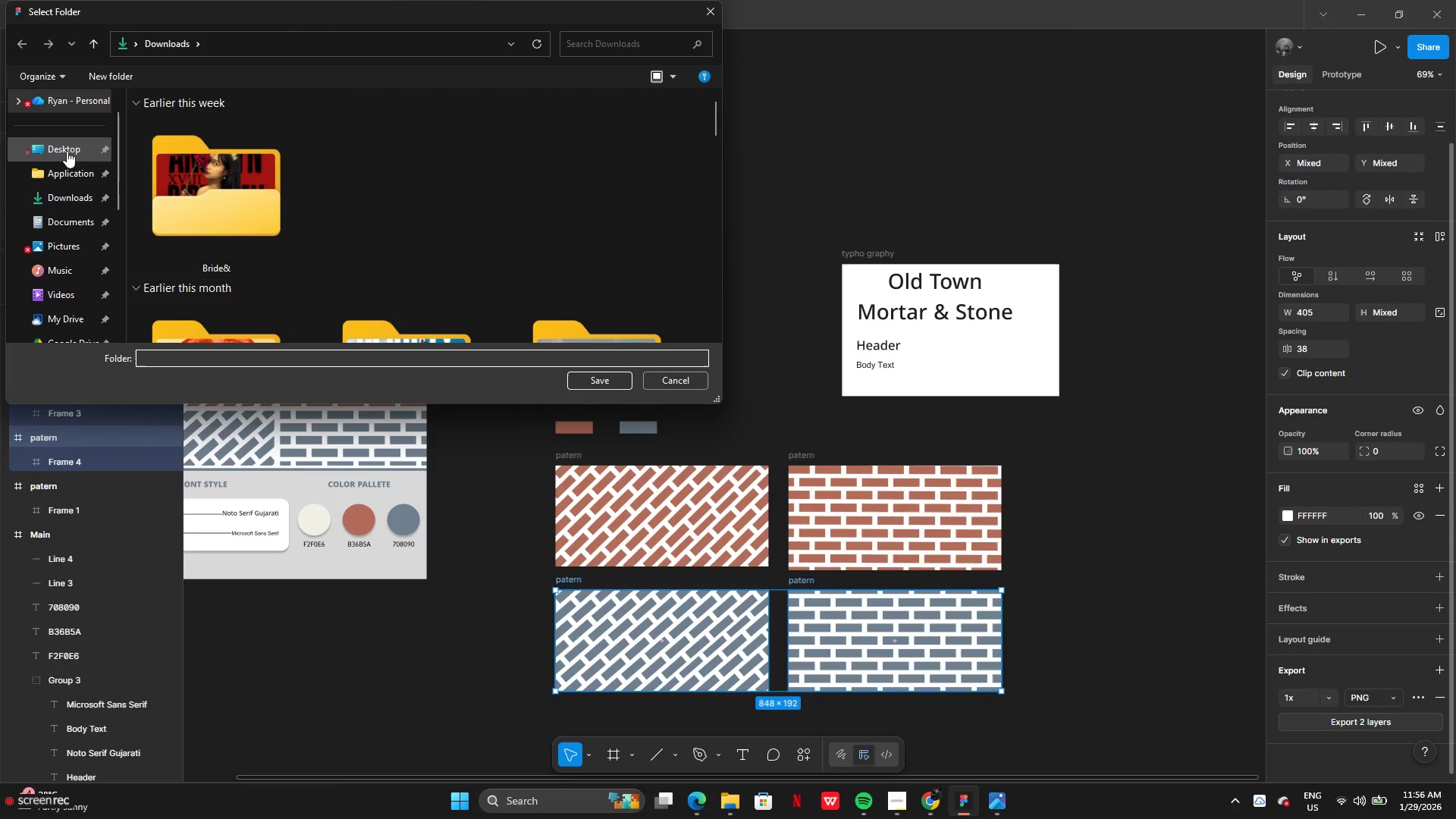 
wait(6.42)
 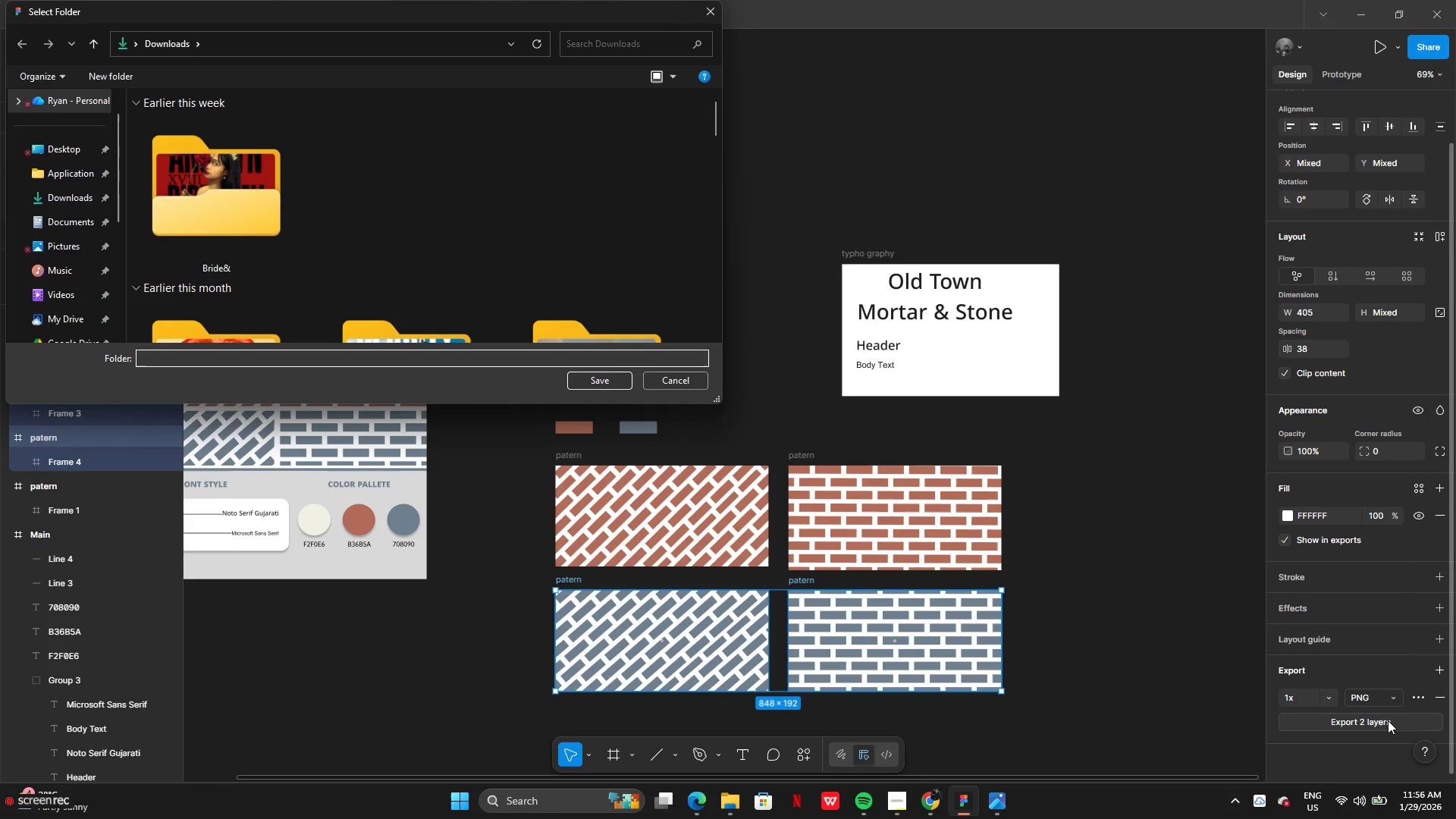 
left_click([592, 379])
 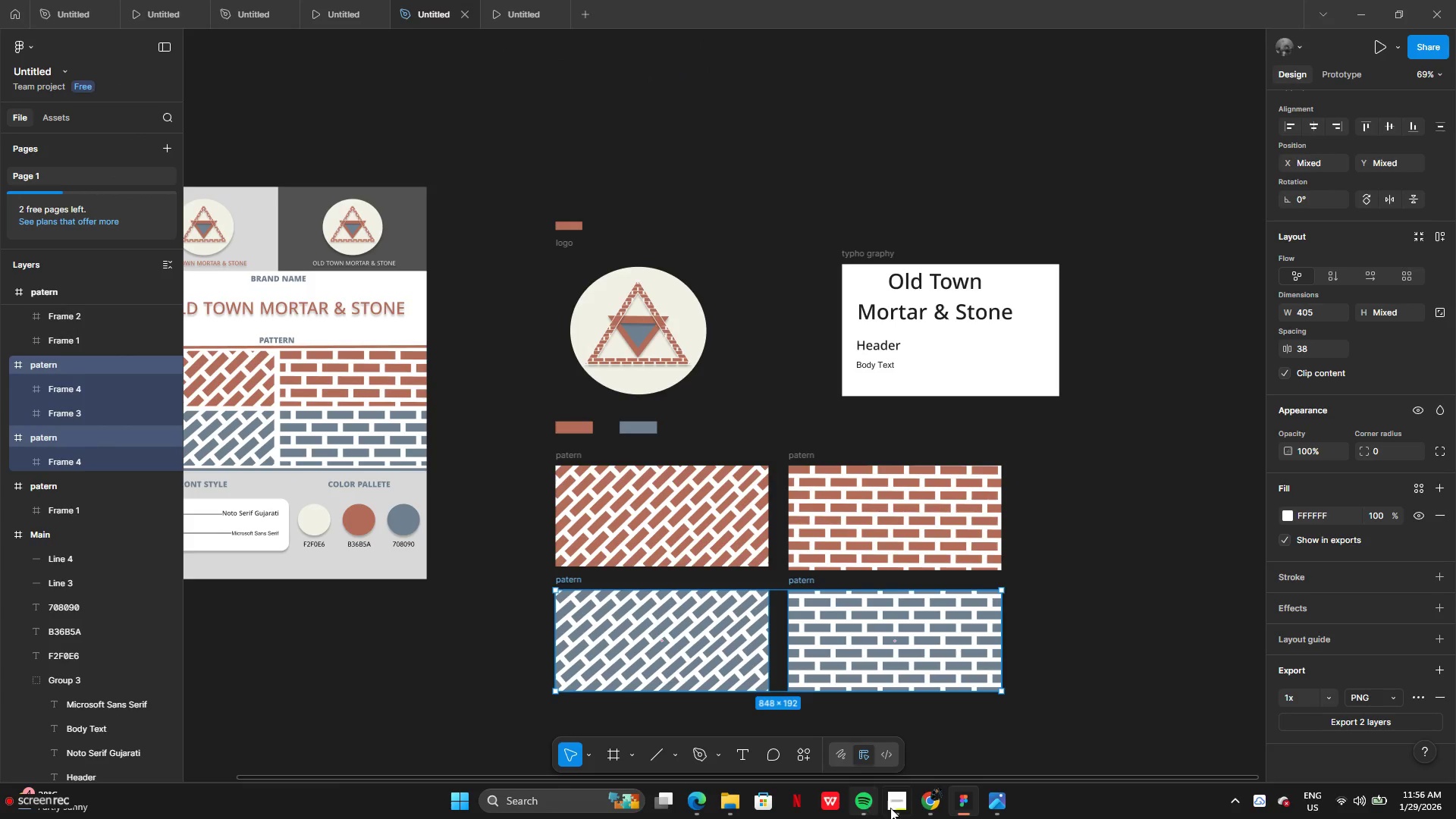 
left_click([733, 812])
 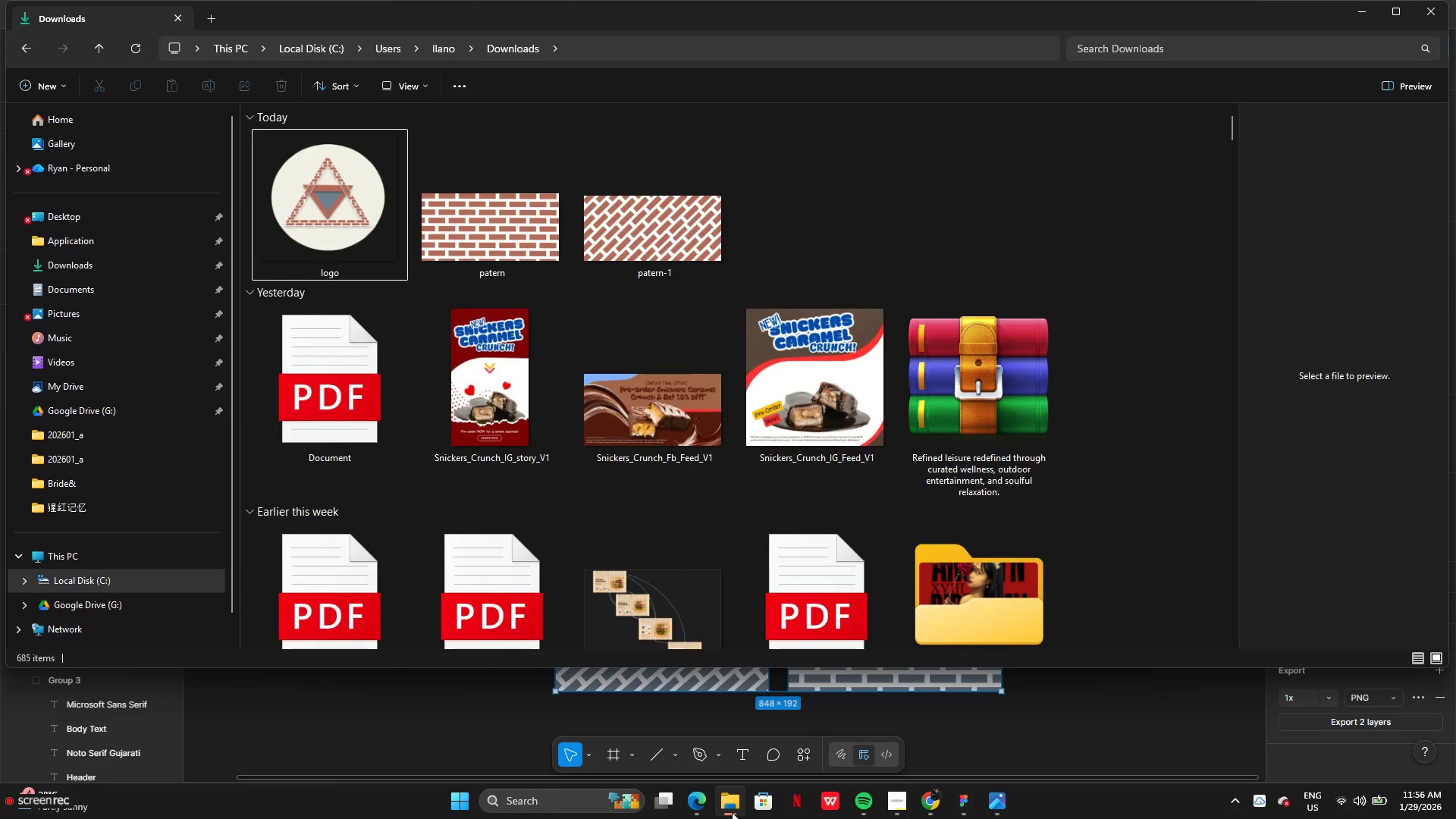 
left_click([732, 812])
 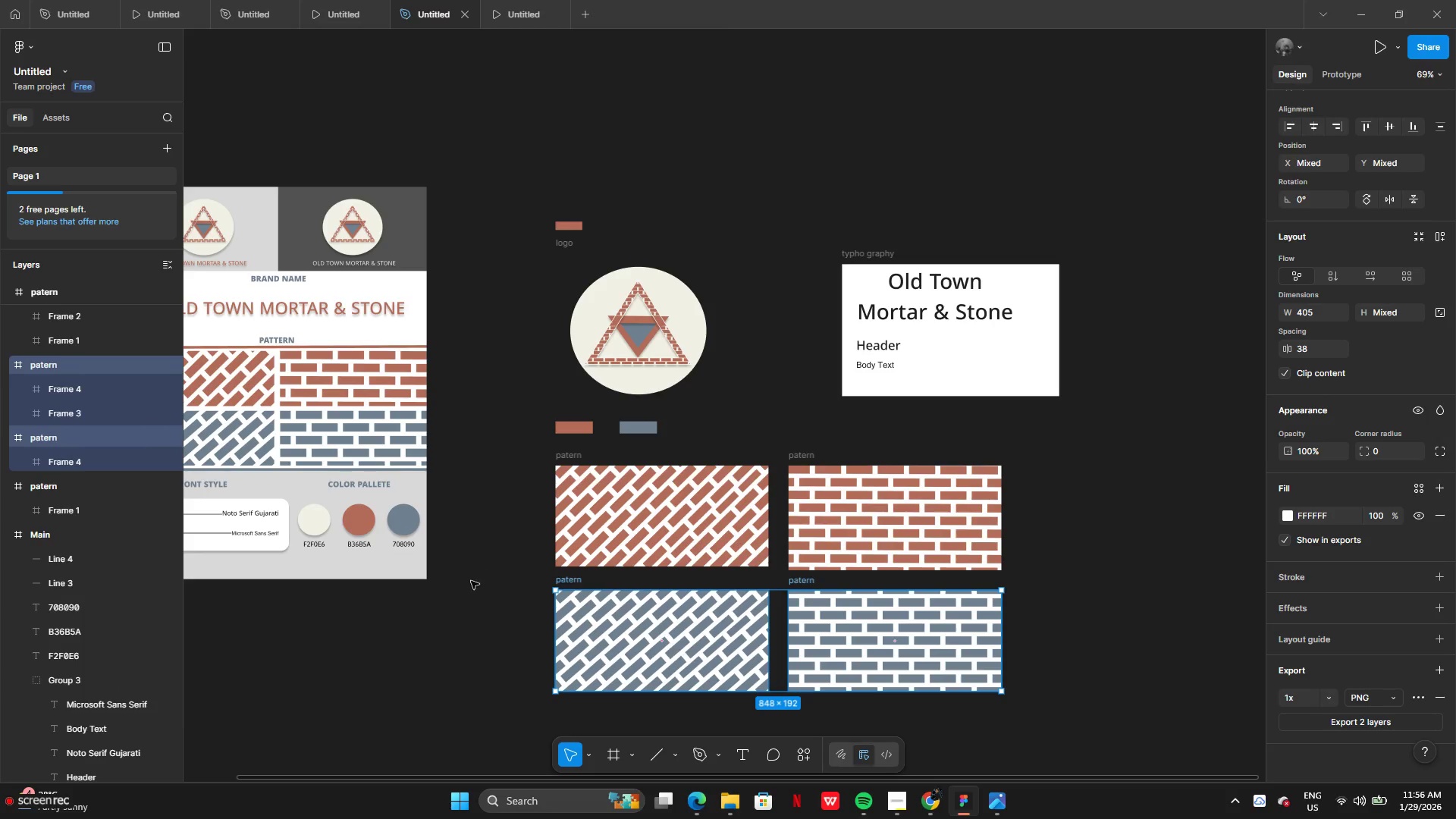 
left_click([476, 591])
 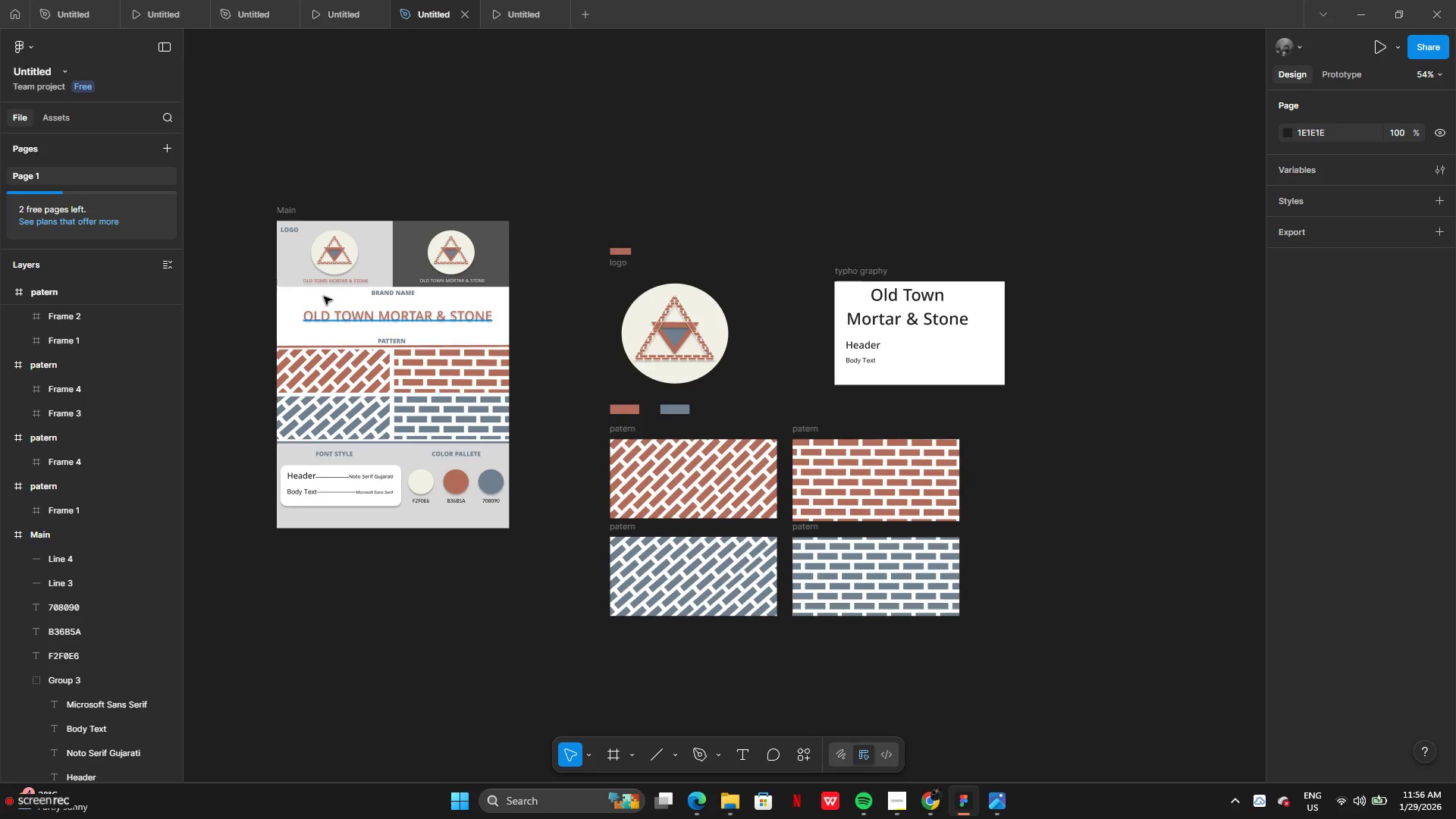 
left_click([280, 214])
 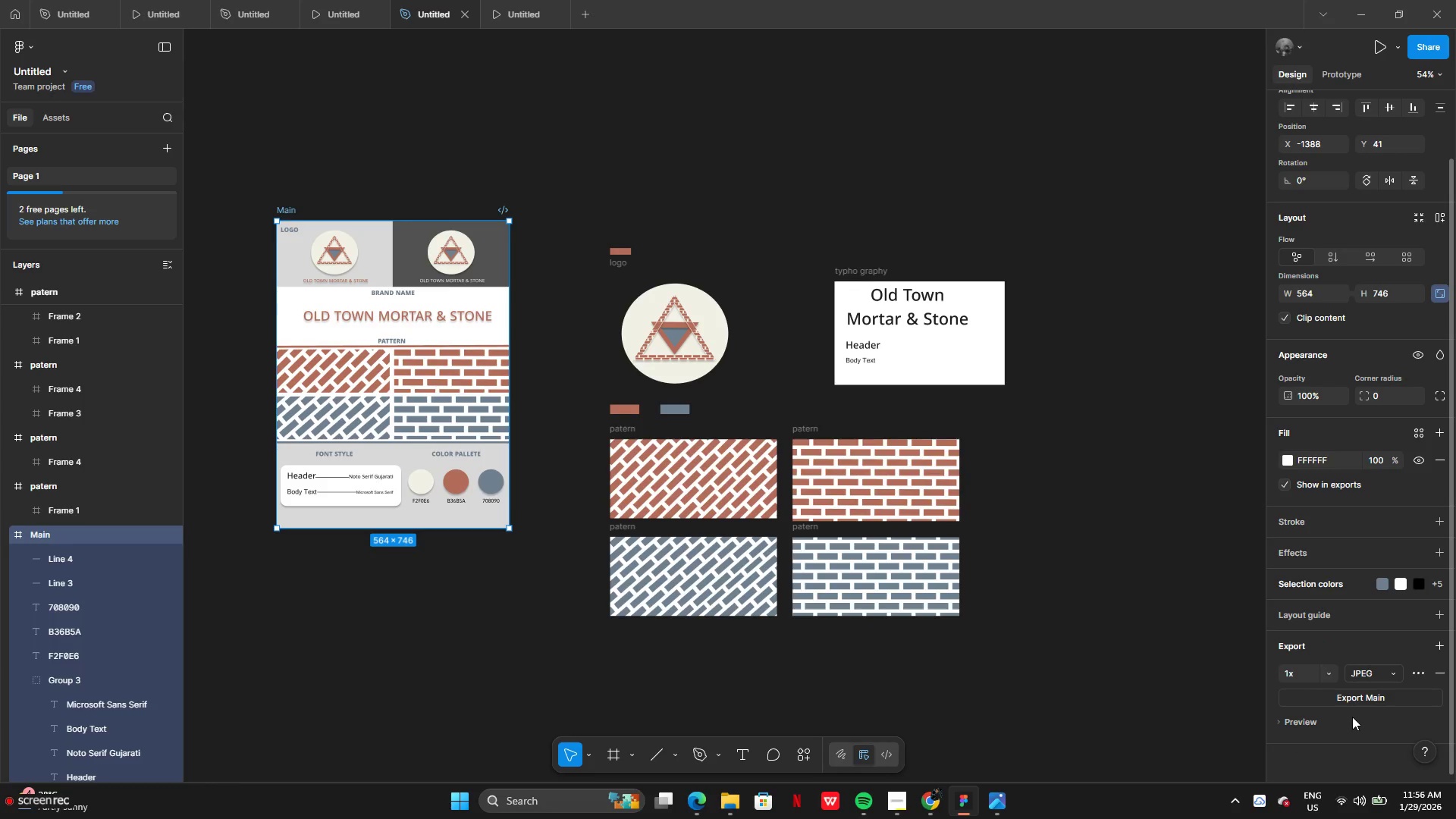 
wait(8.81)
 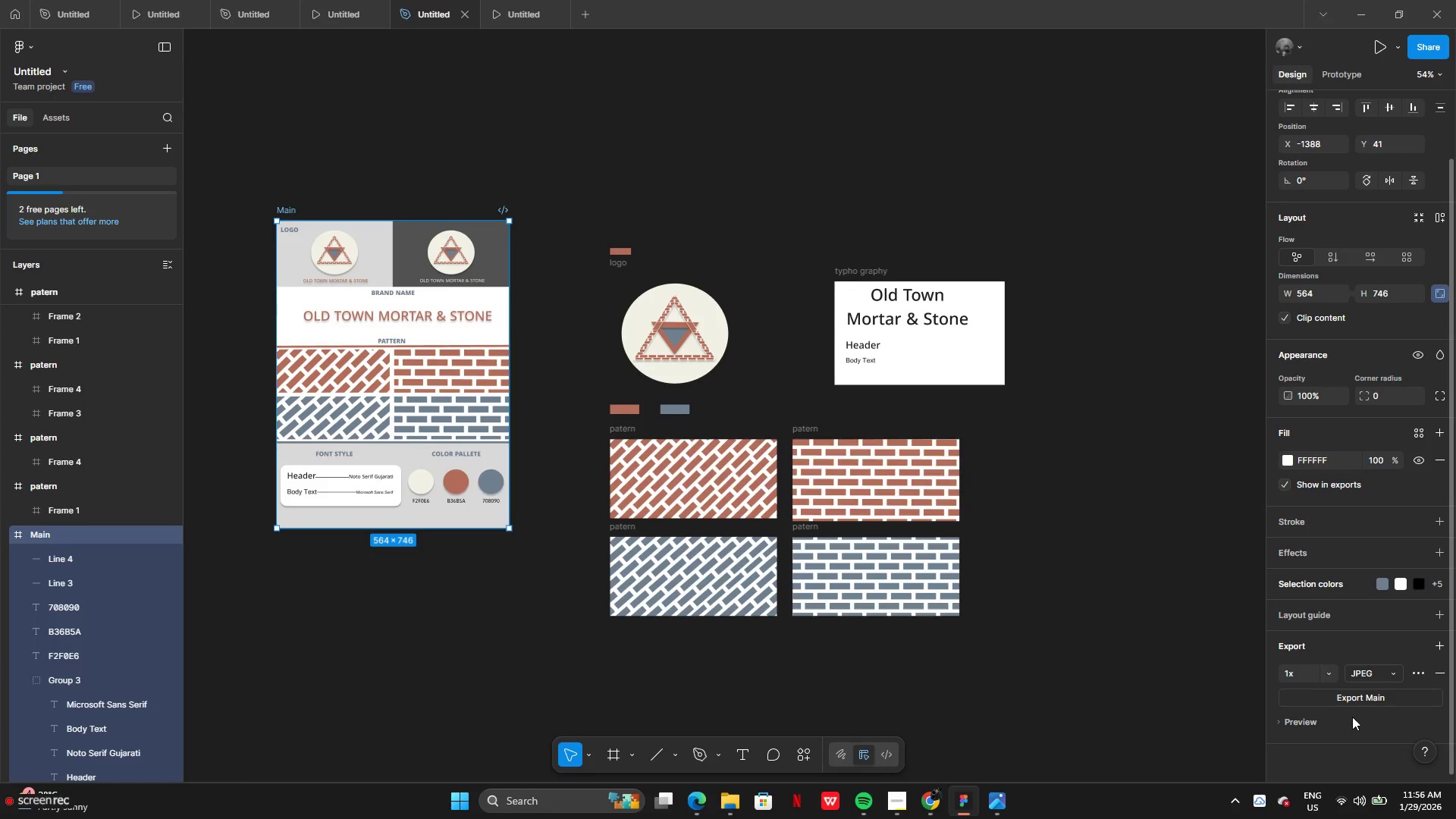 
left_click([898, 803])
 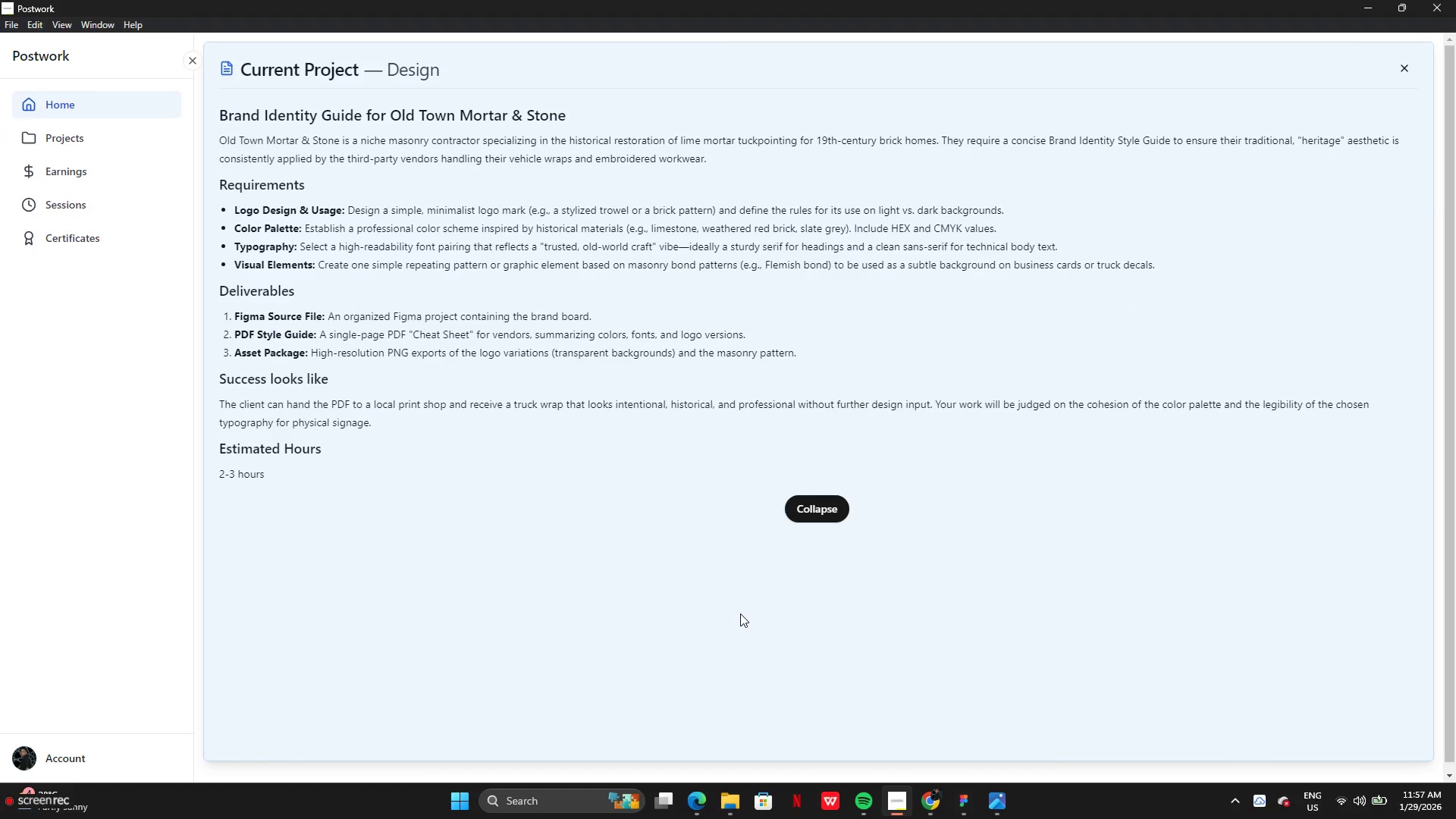 
wait(12.39)
 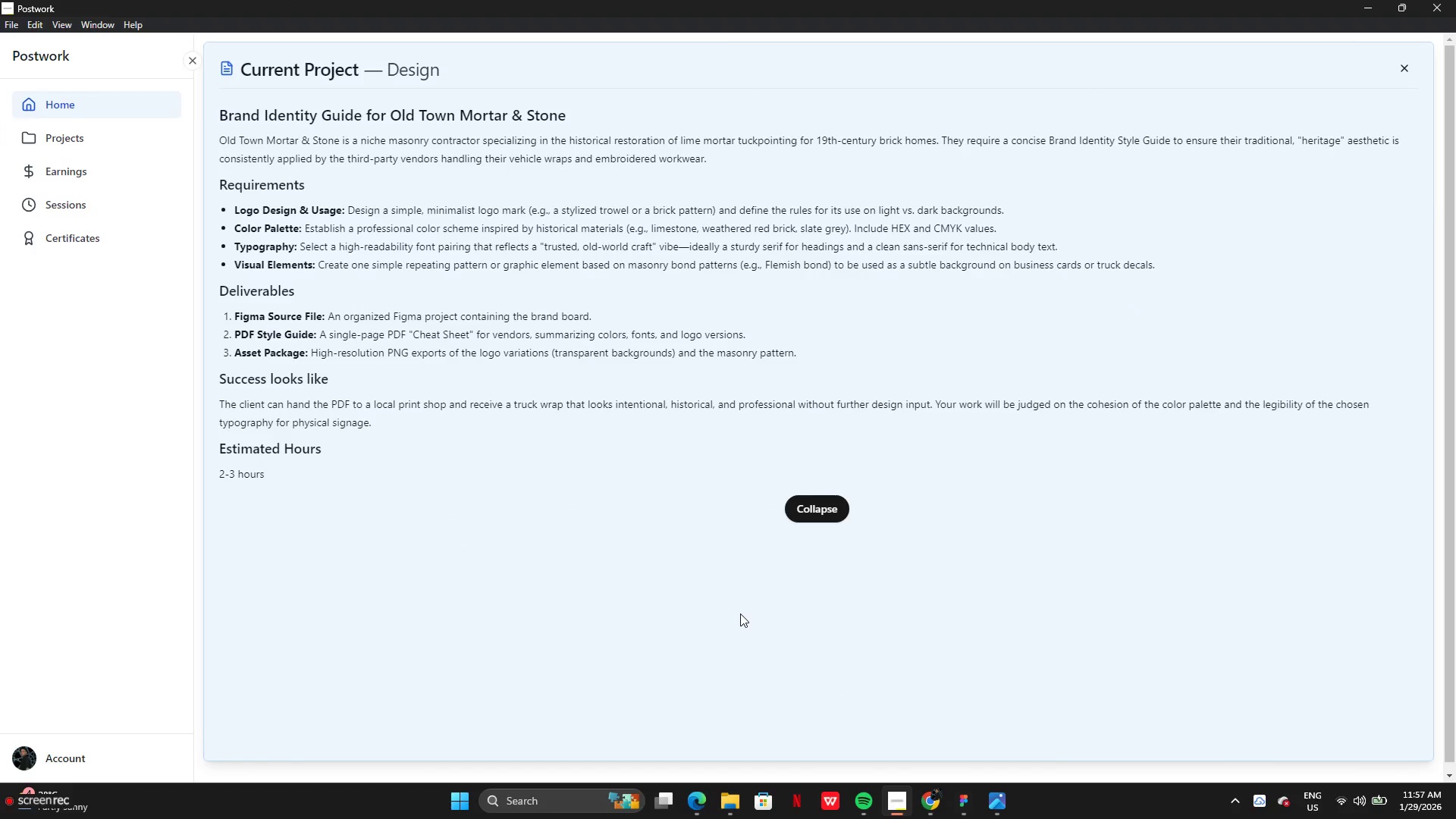 
mouse_move([993, 793])
 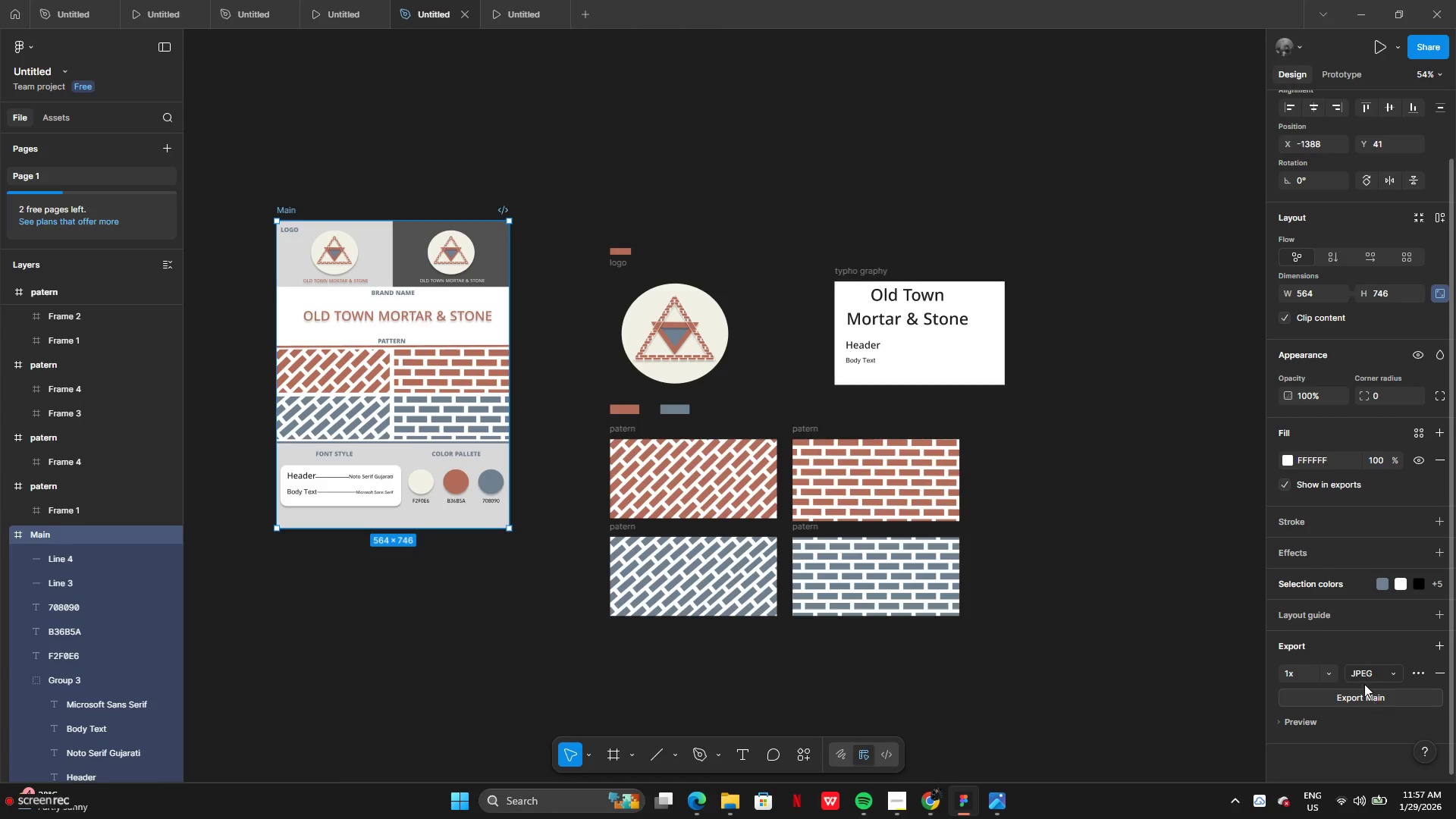 
left_click([1362, 675])
 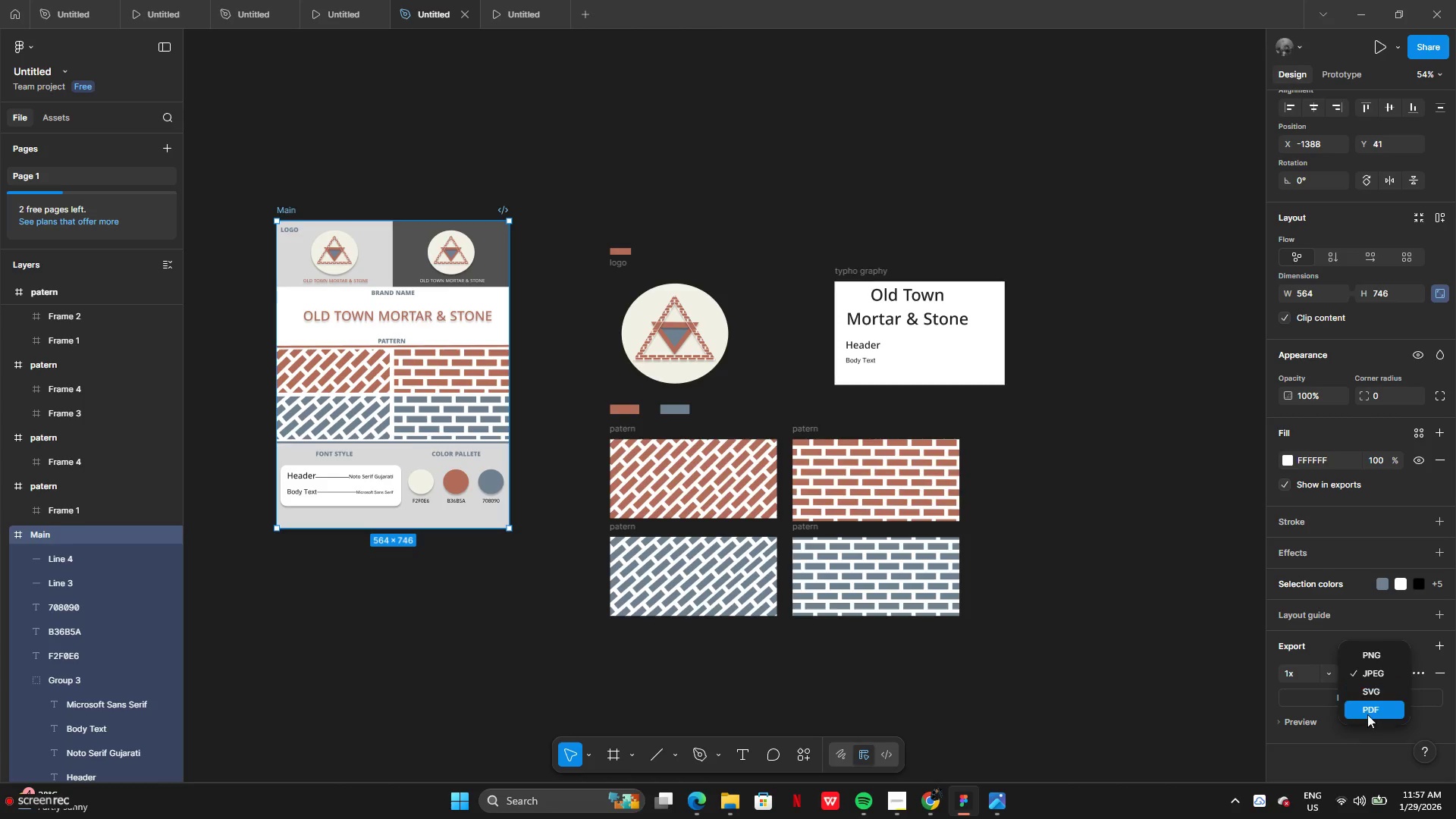 
left_click([1368, 717])
 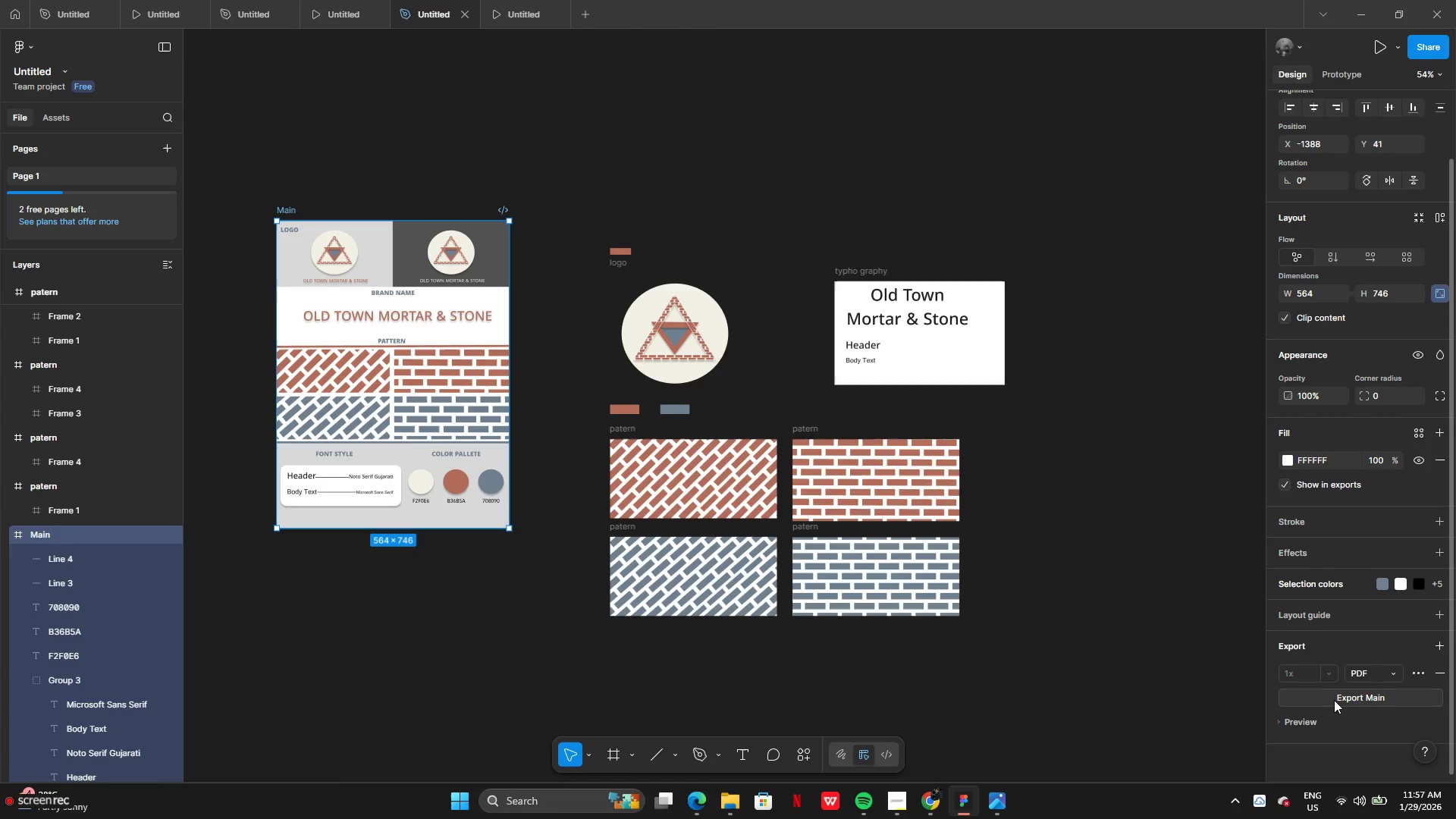 
left_click([1295, 718])
 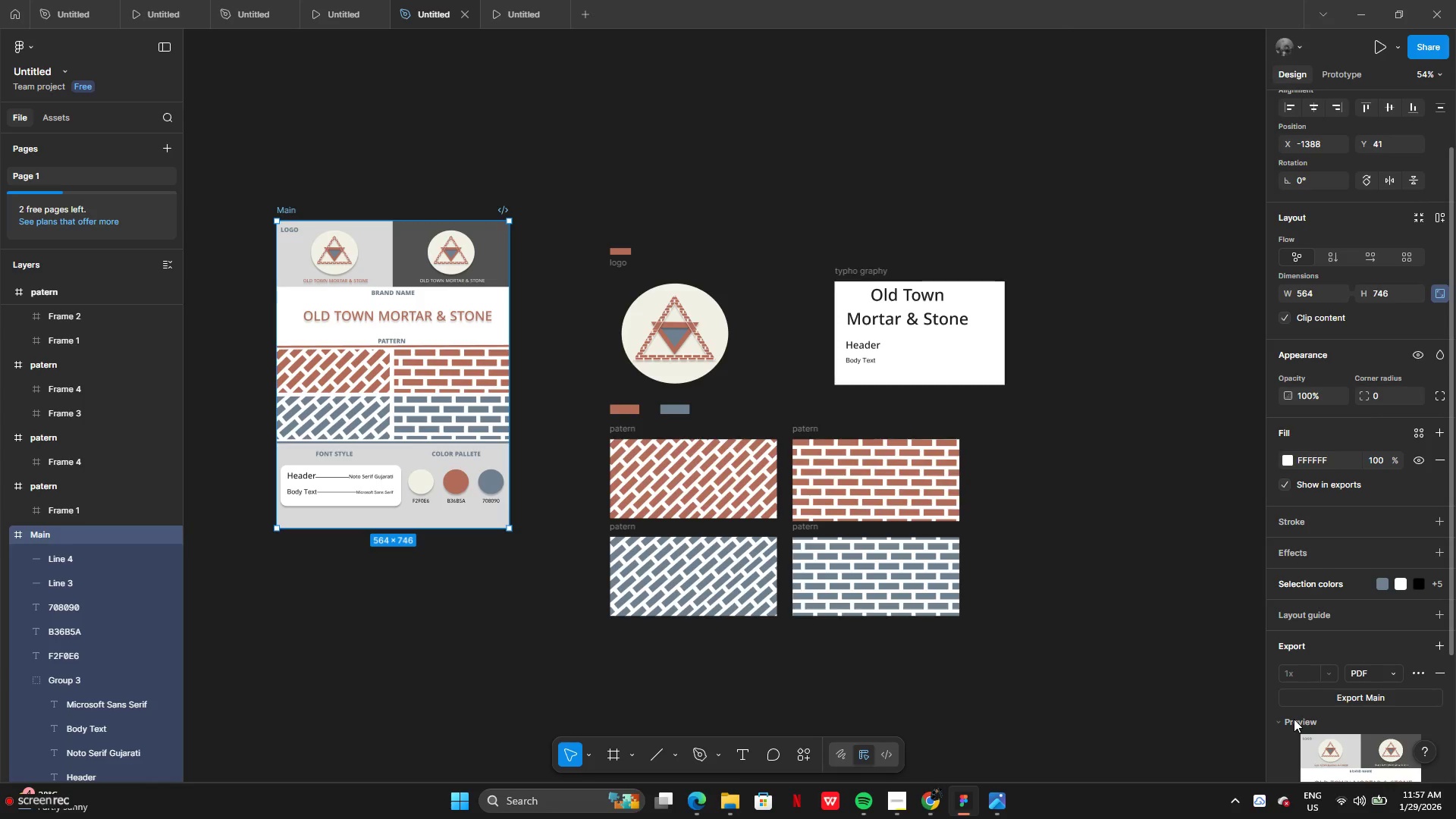 
scroll: coordinate [1294, 719], scroll_direction: down, amount: 4.0
 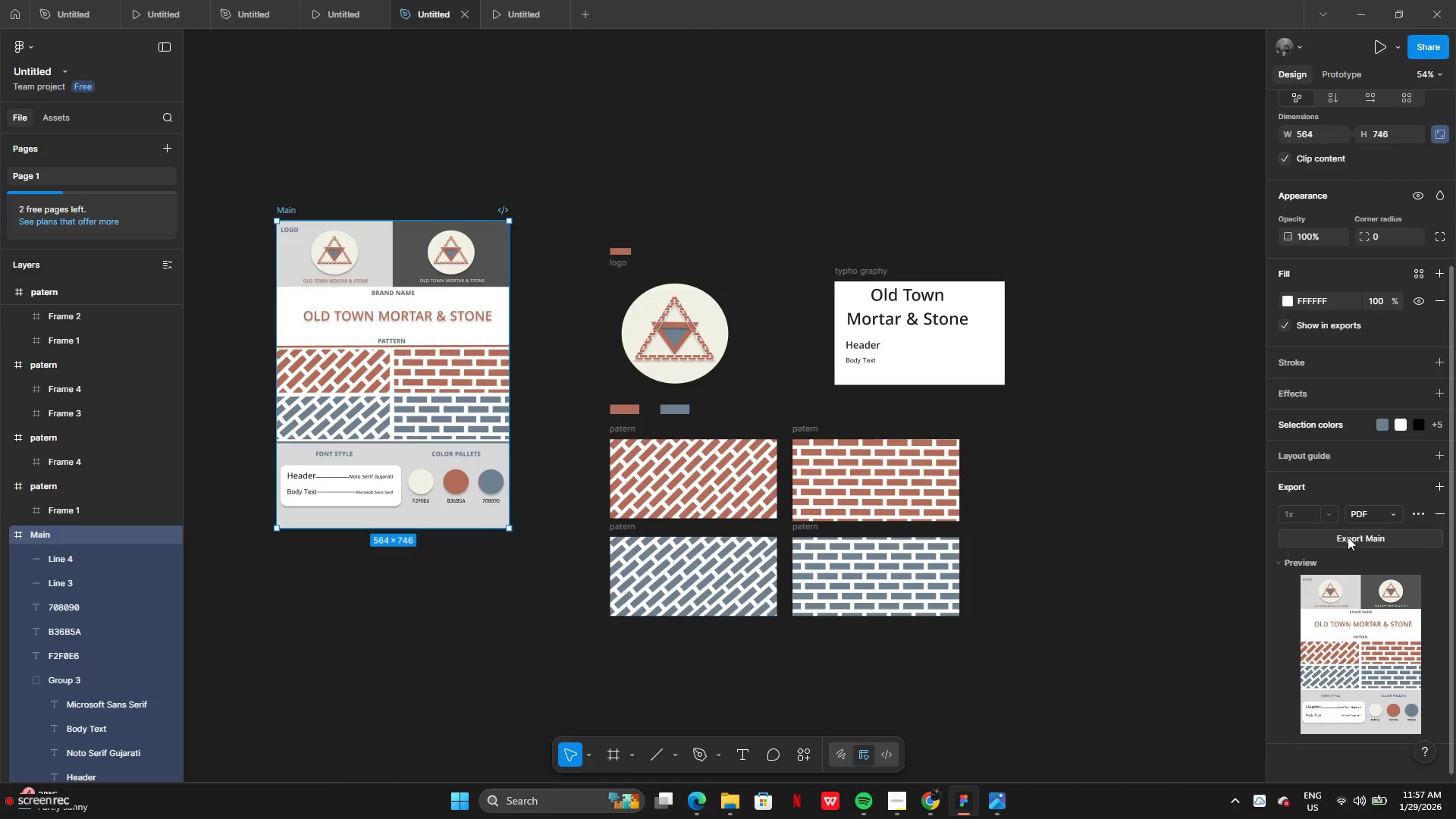 
left_click([1347, 541])
 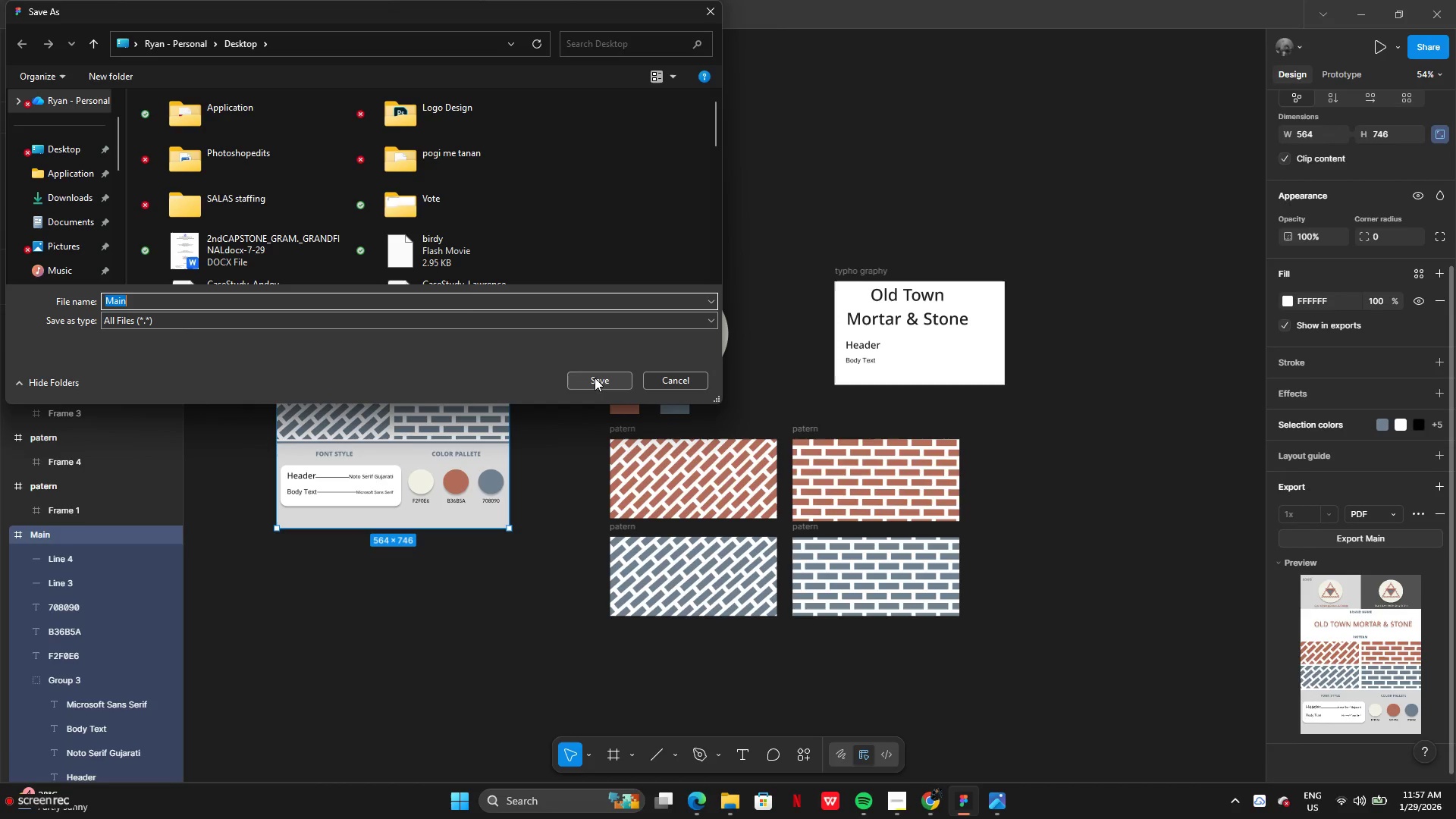 